 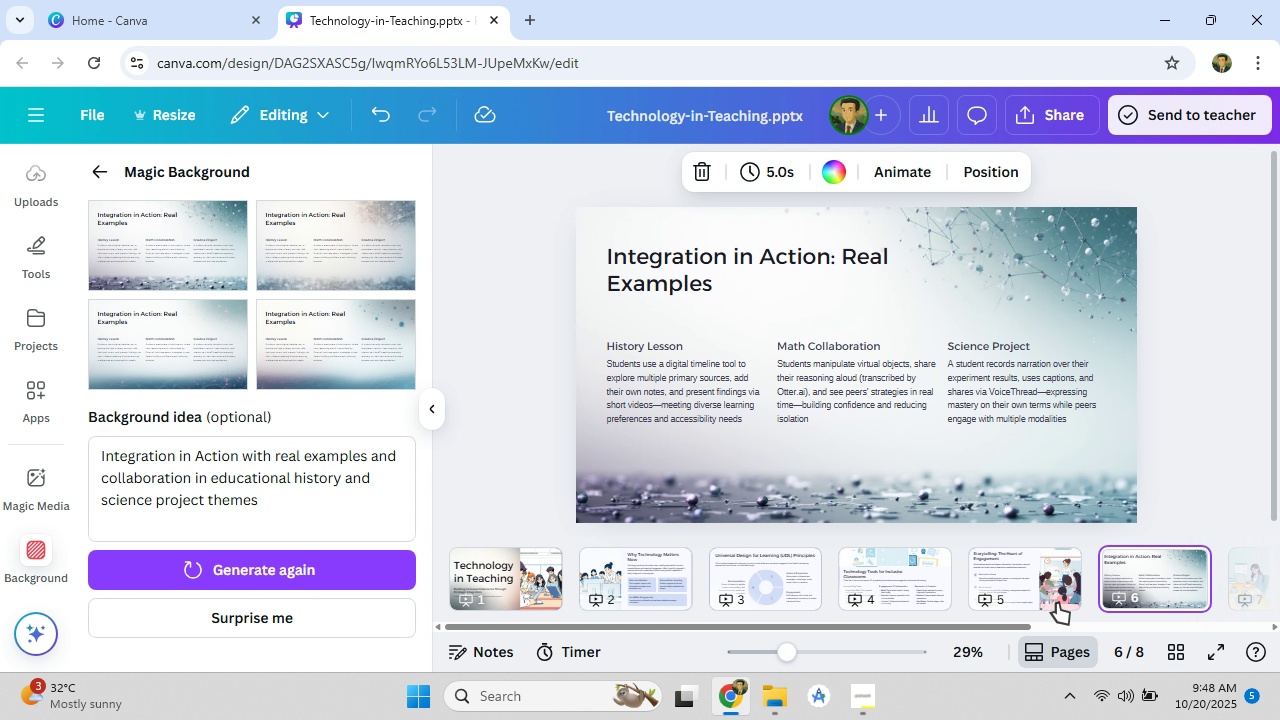 
left_click_drag(start_coordinate=[998, 629], to_coordinate=[1034, 630])
 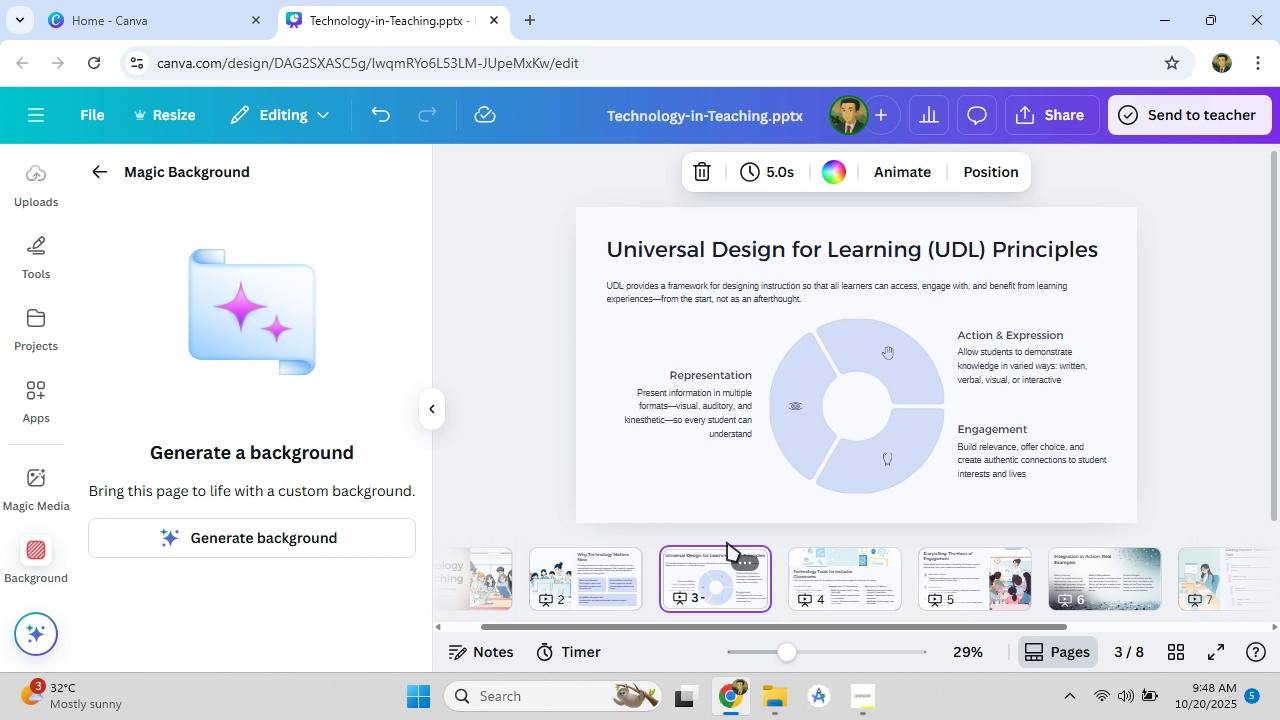 
left_click_drag(start_coordinate=[791, 649], to_coordinate=[798, 652])
 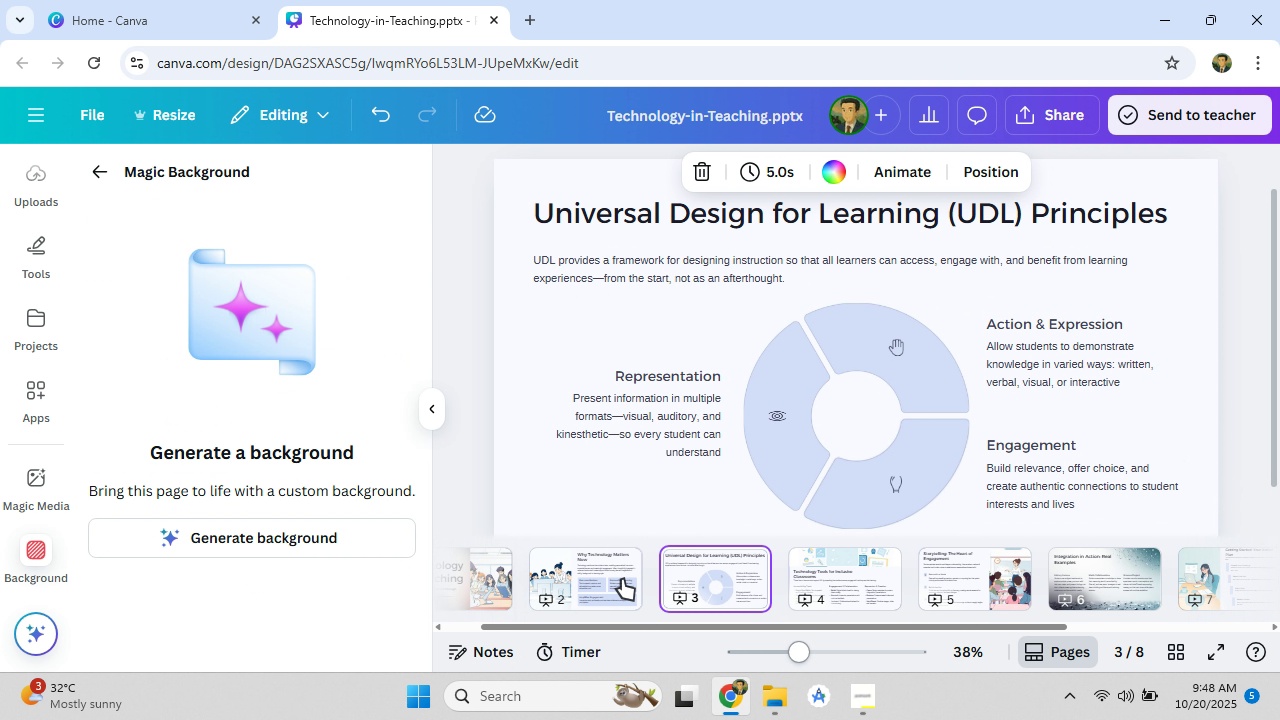 
left_click([622, 579])
 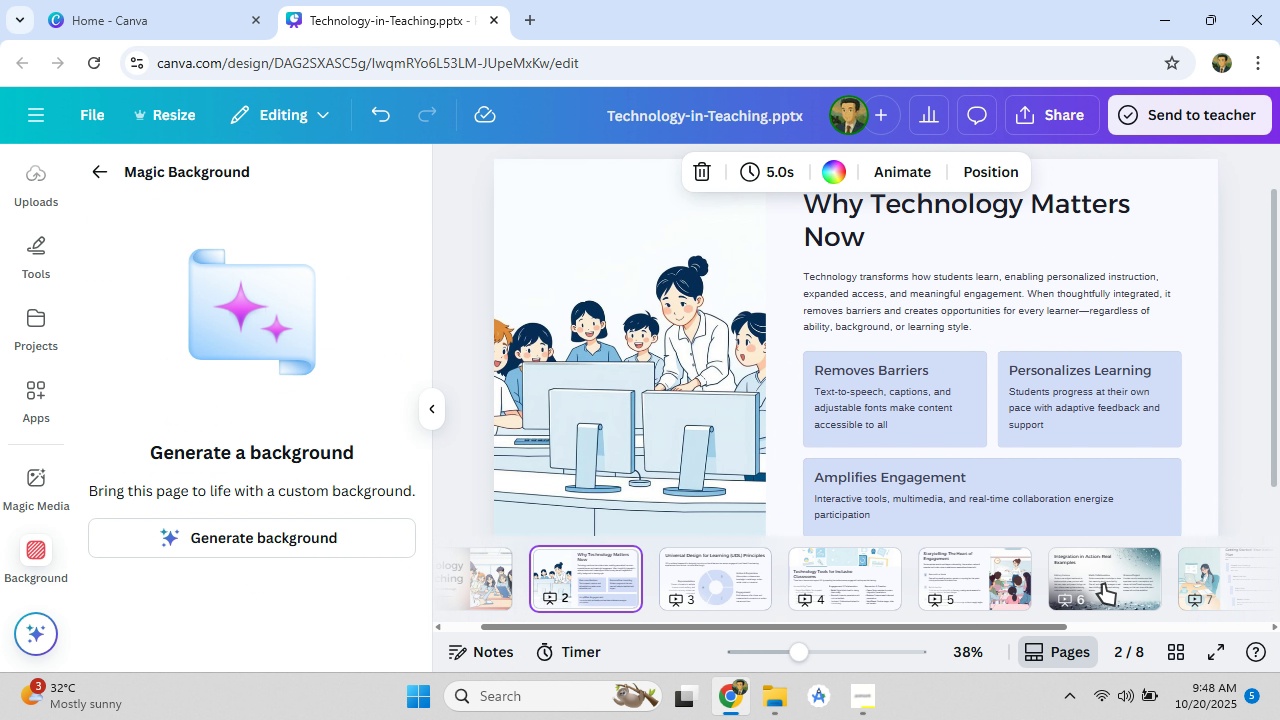 
left_click([1119, 582])
 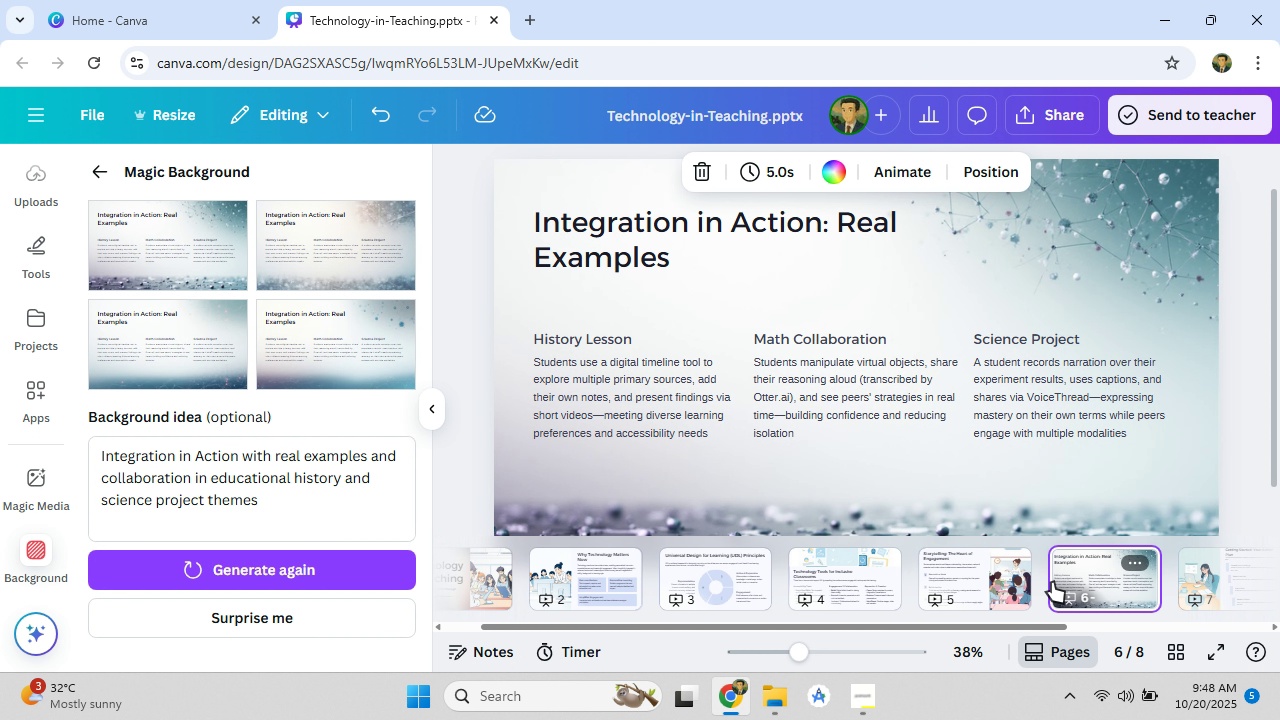 
left_click([500, 561])
 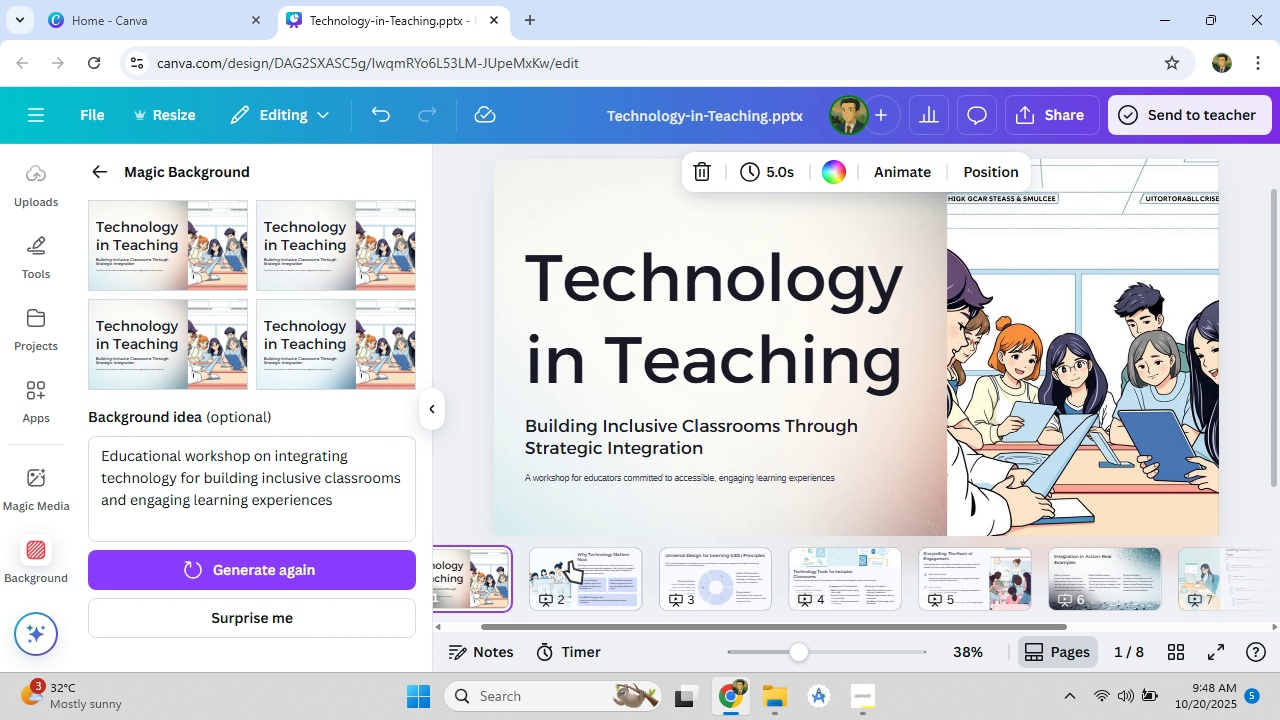 
left_click([588, 570])
 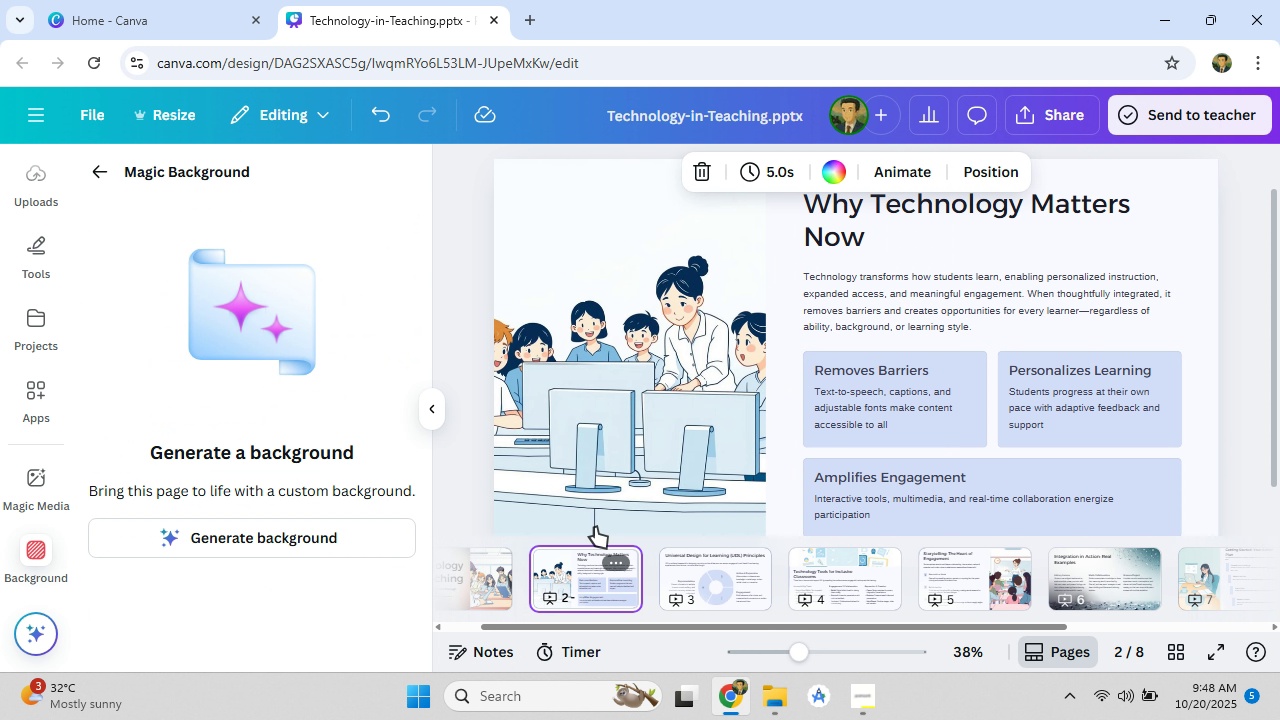 
left_click([227, 548])
 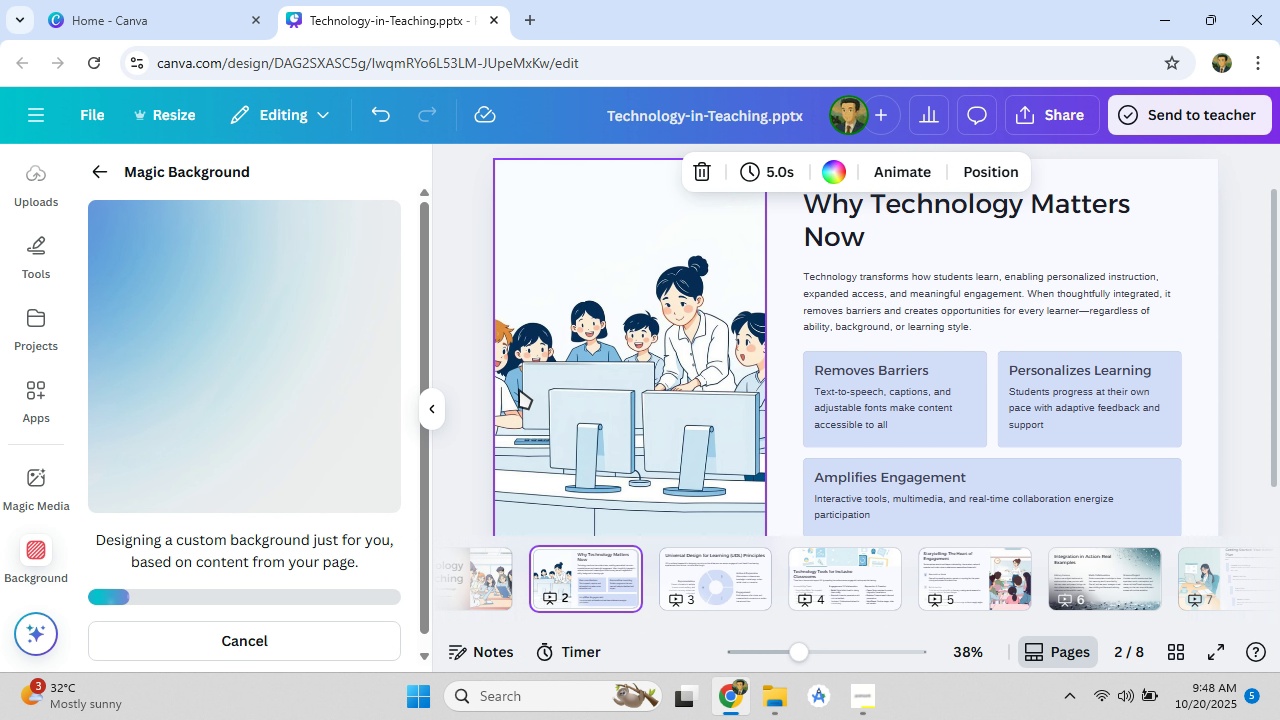 
wait(11.86)
 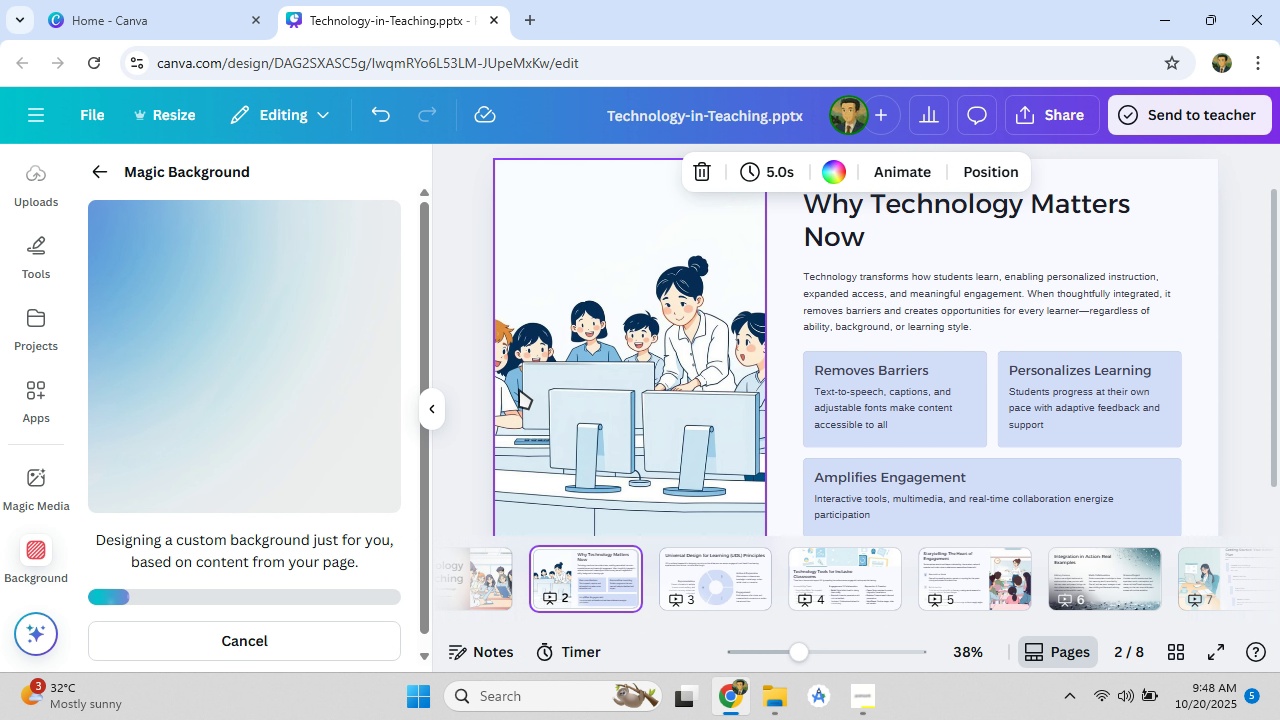 
left_click([734, 567])
 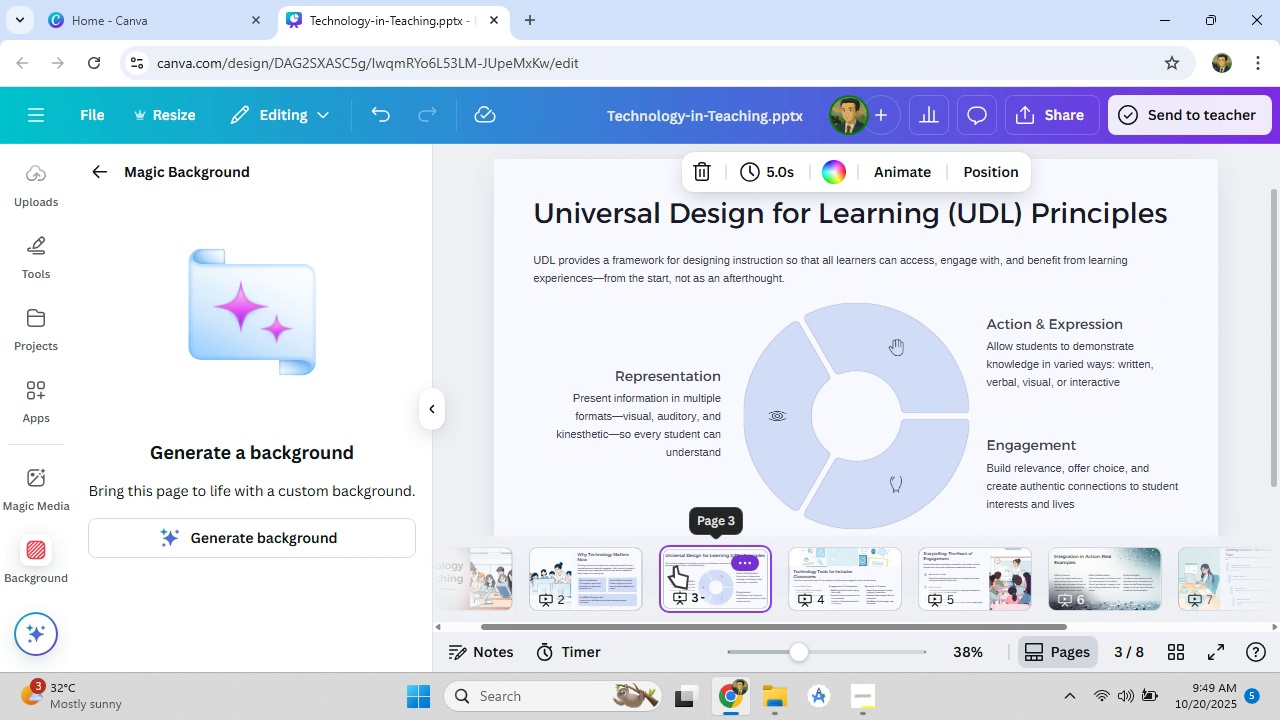 
left_click([614, 568])
 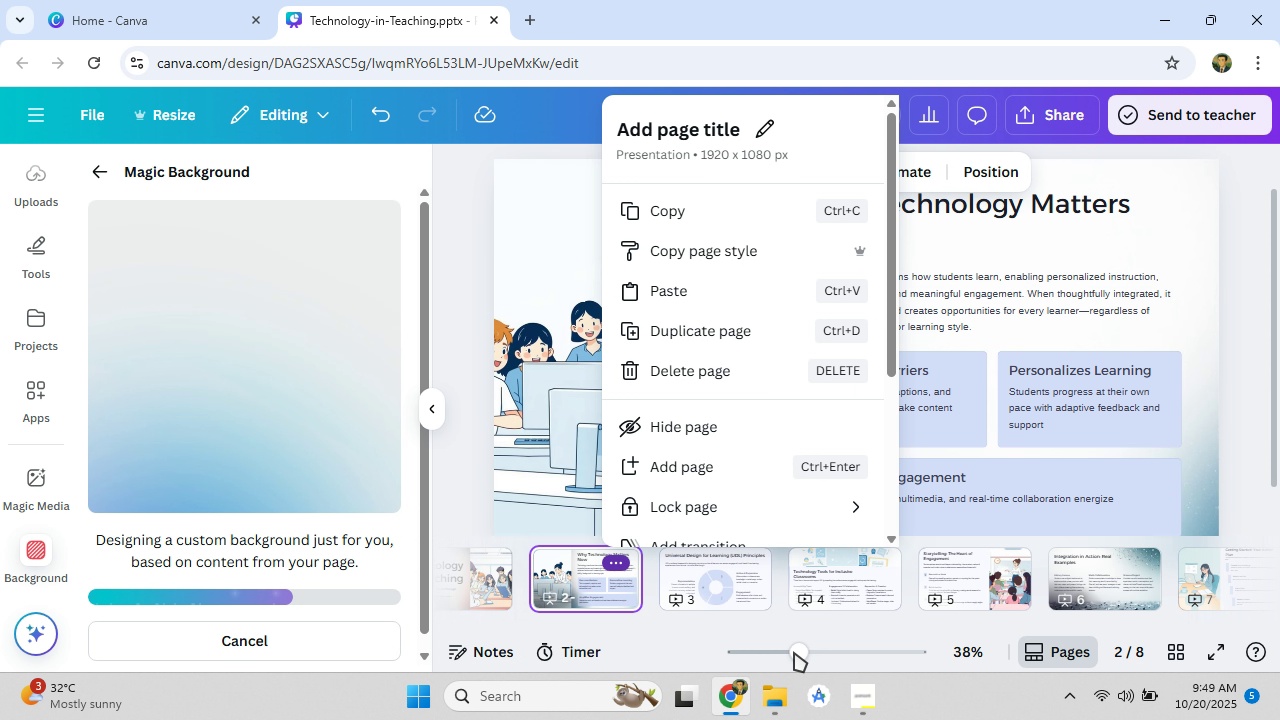 
wait(12.94)
 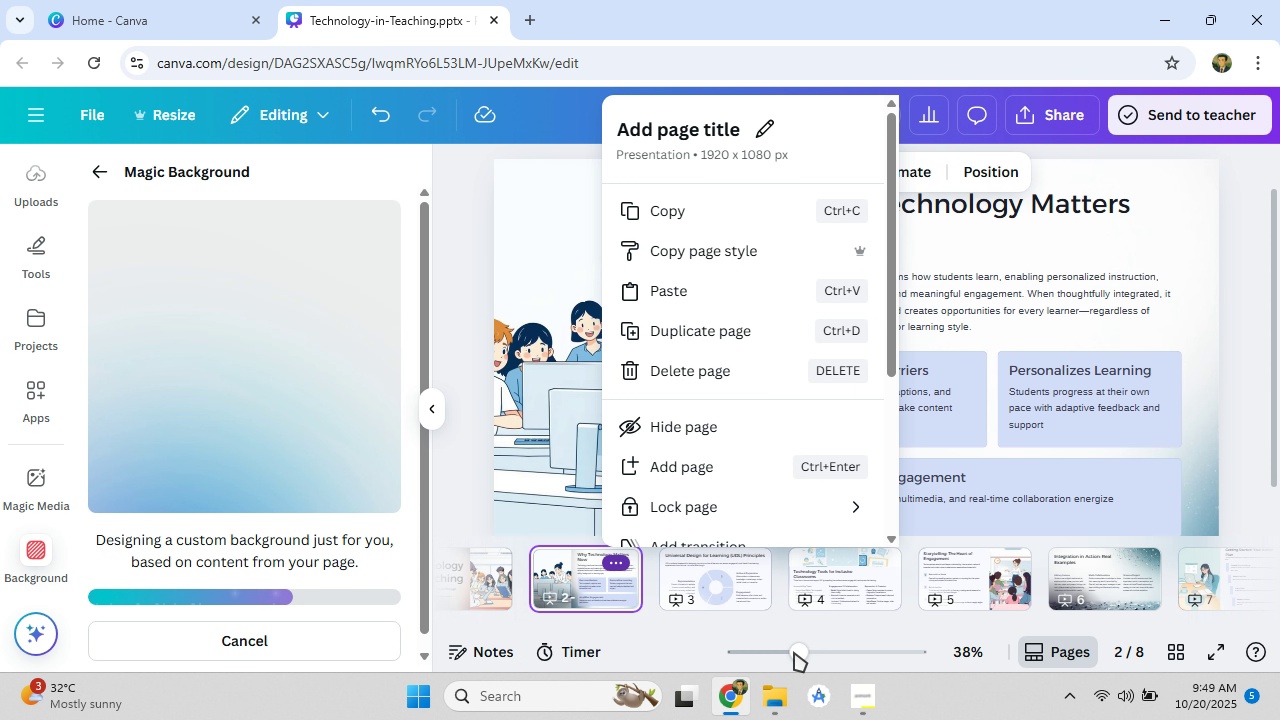 
left_click([367, 358])
 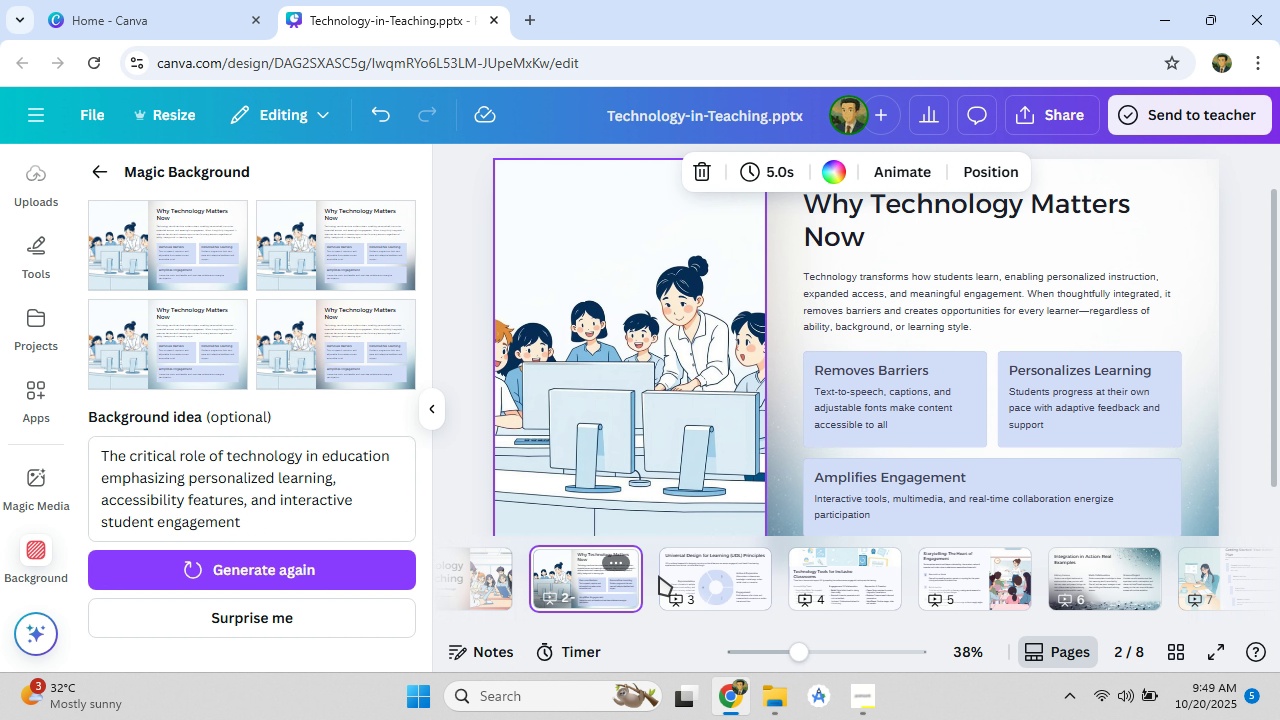 
left_click_drag(start_coordinate=[799, 653], to_coordinate=[745, 650])
 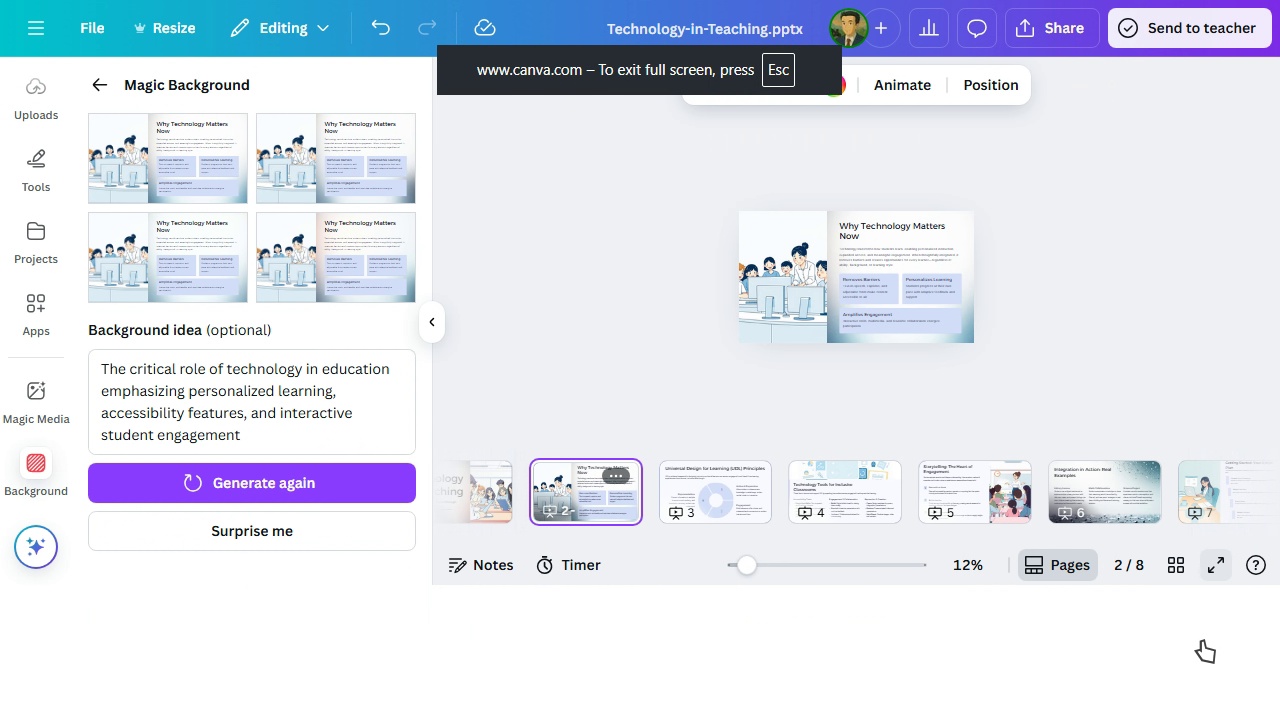 
mouse_move([1186, 619])
 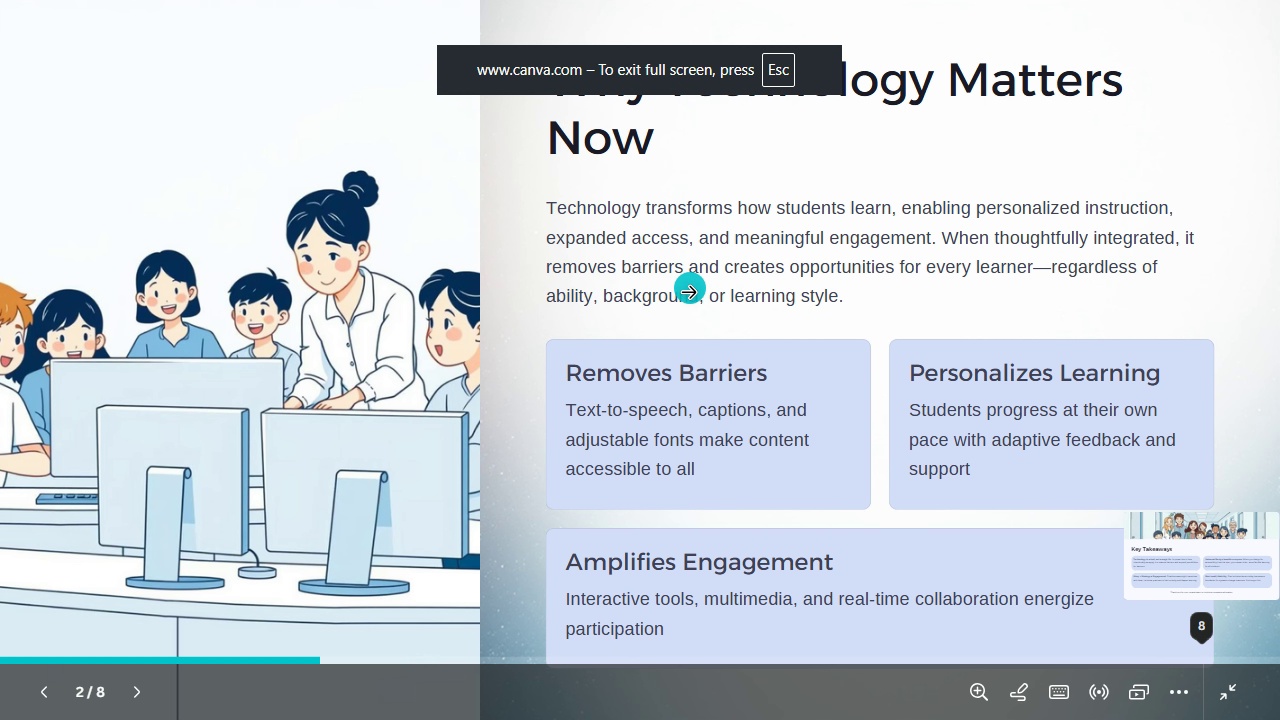 
key(ArrowLeft)
 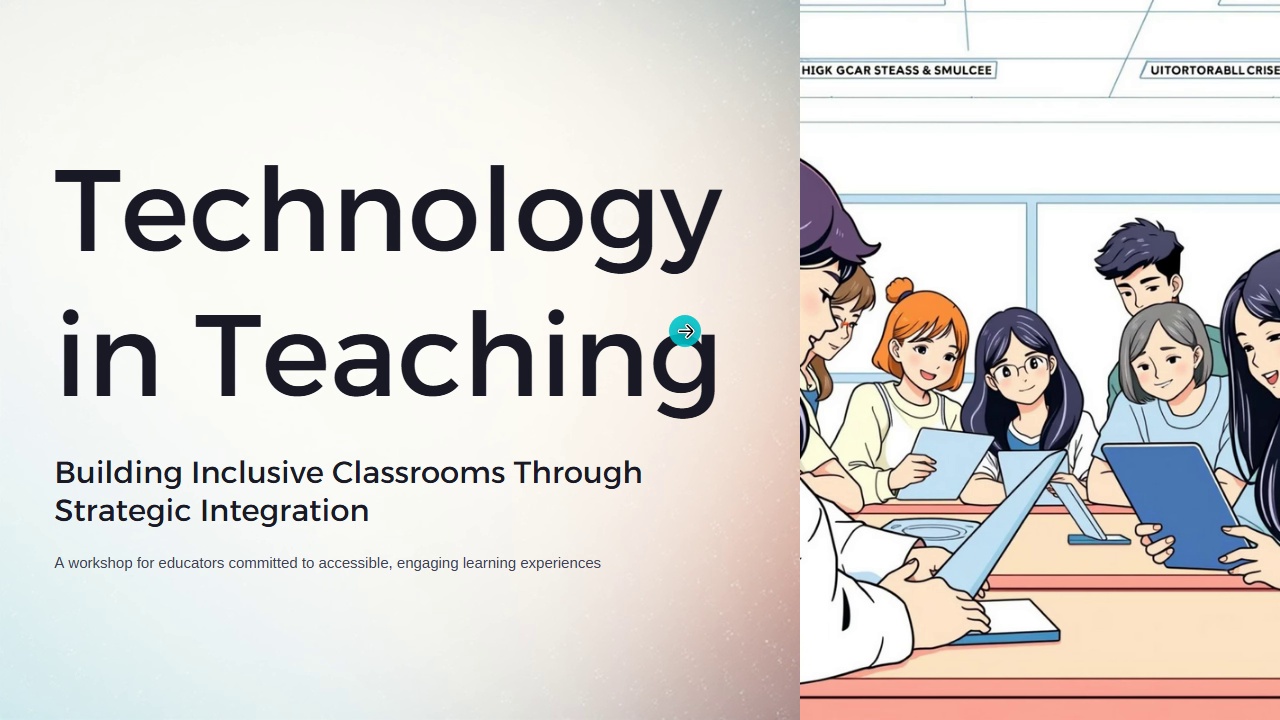 
wait(7.73)
 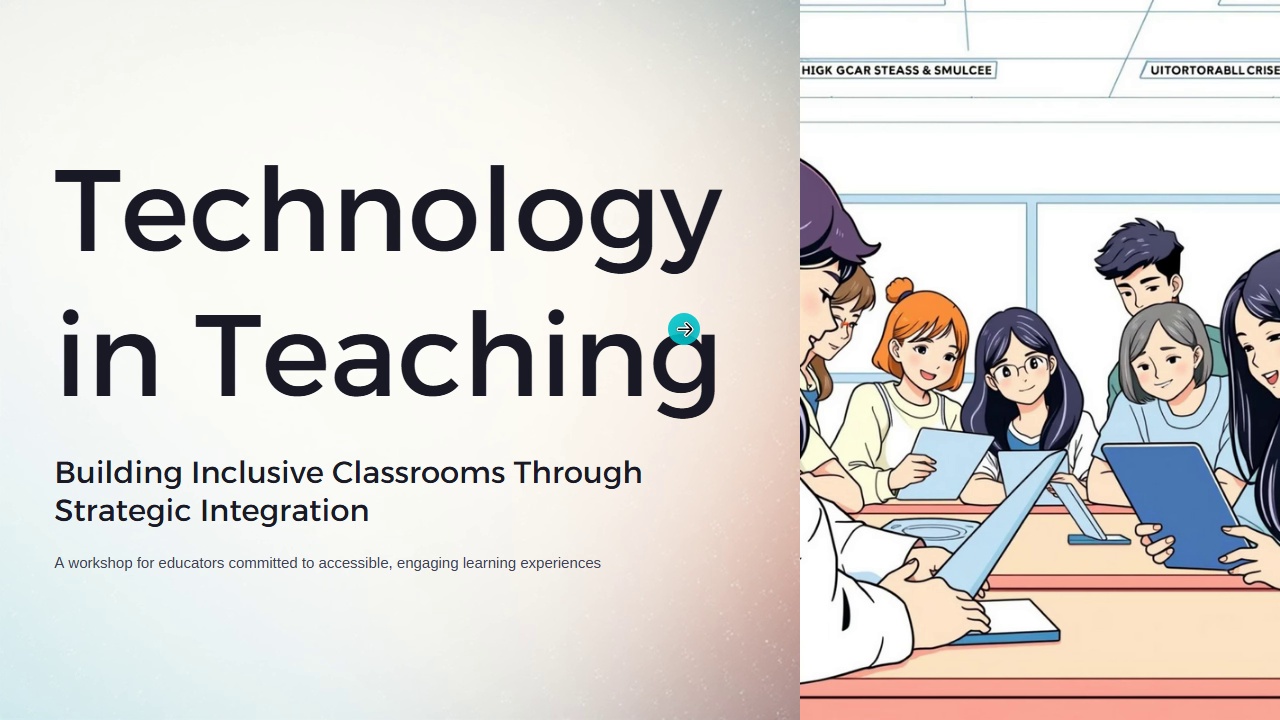 
key(ArrowRight)
 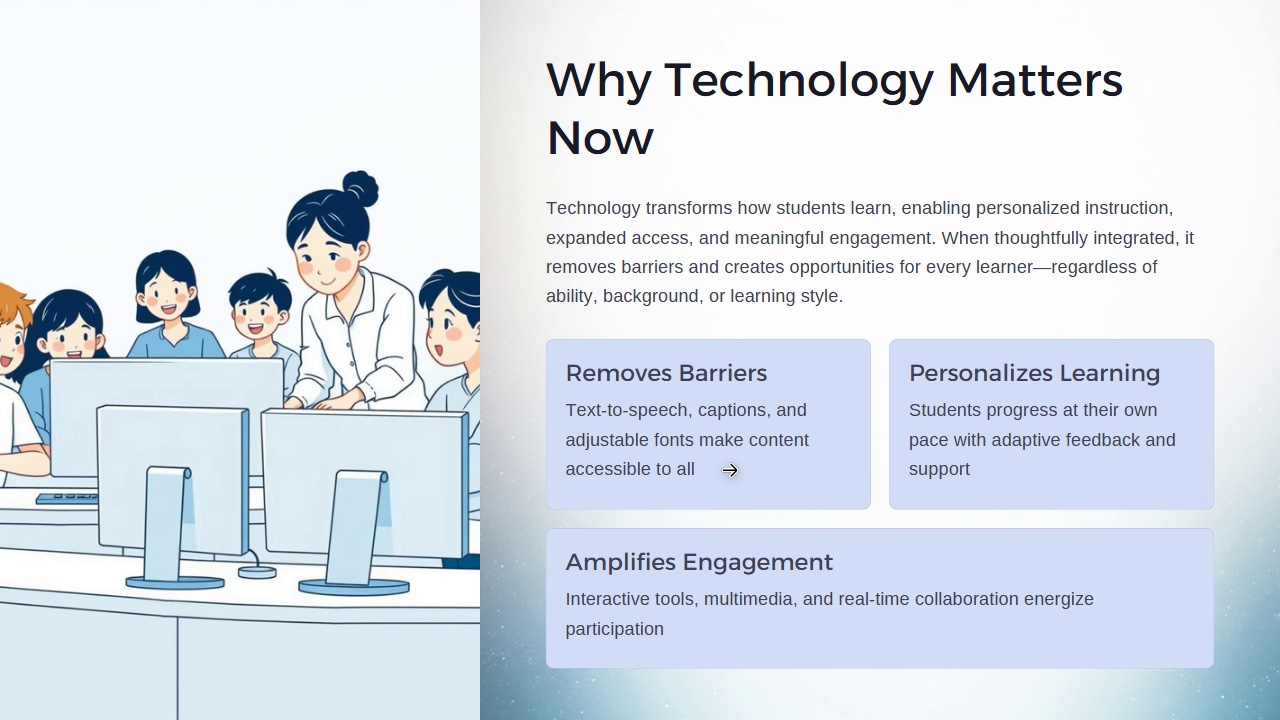 
key(ArrowLeft)
 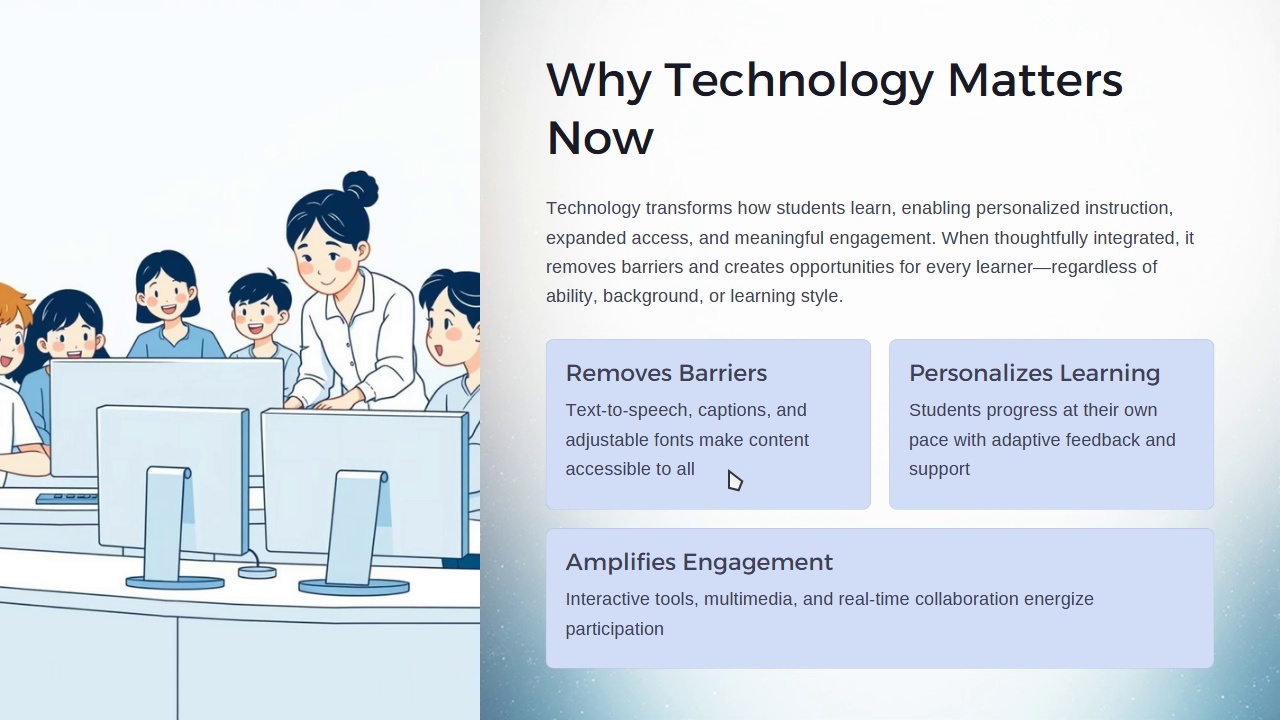 
key(ArrowRight)
 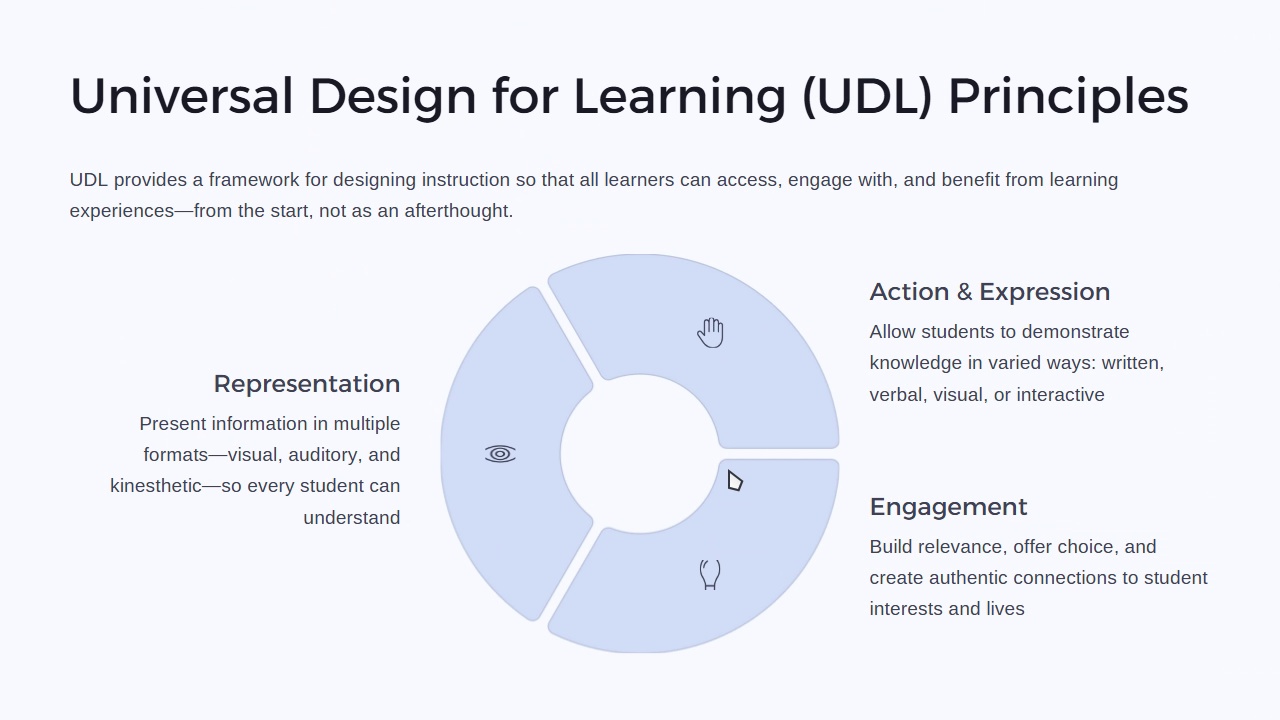 
key(ArrowRight)
 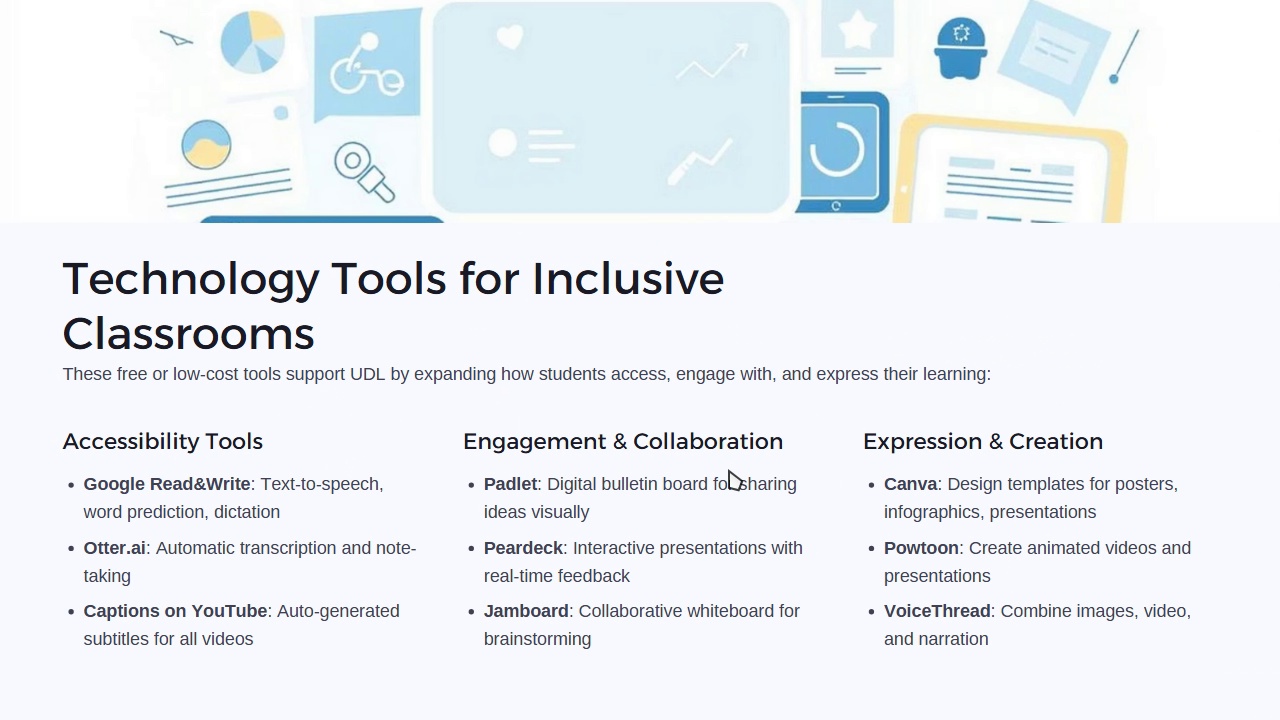 
key(ArrowRight)
 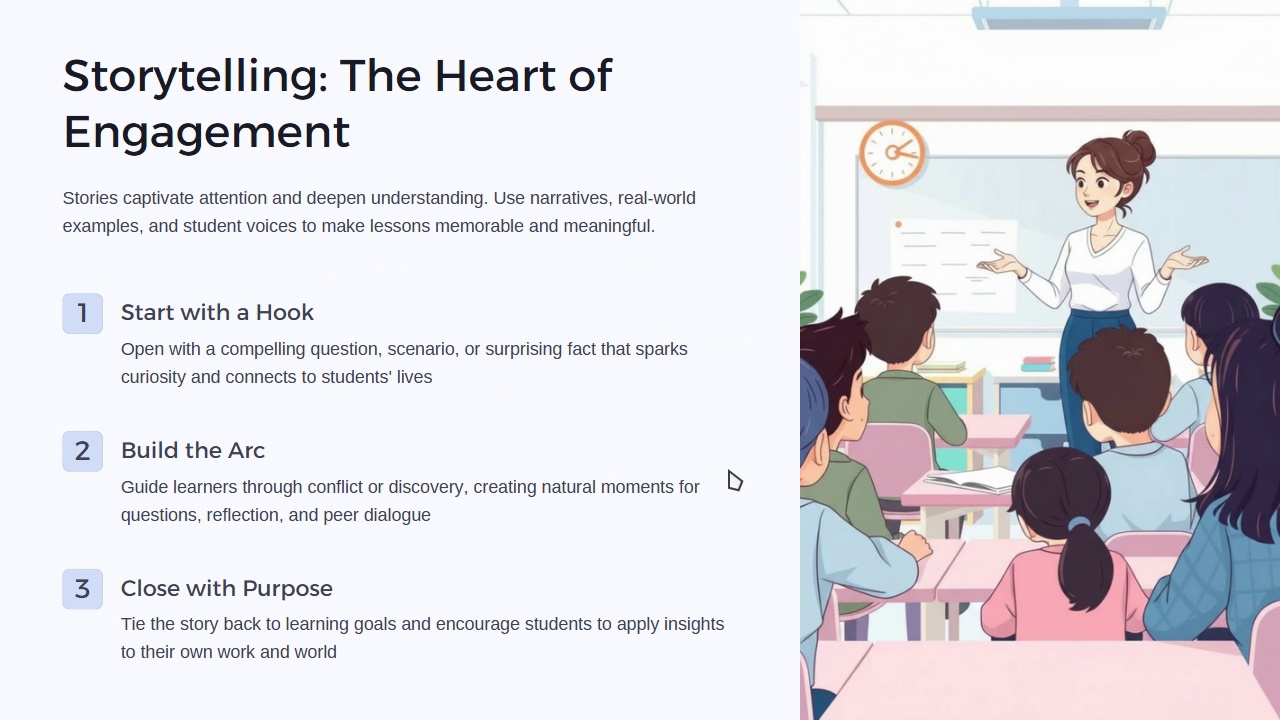 
key(ArrowRight)
 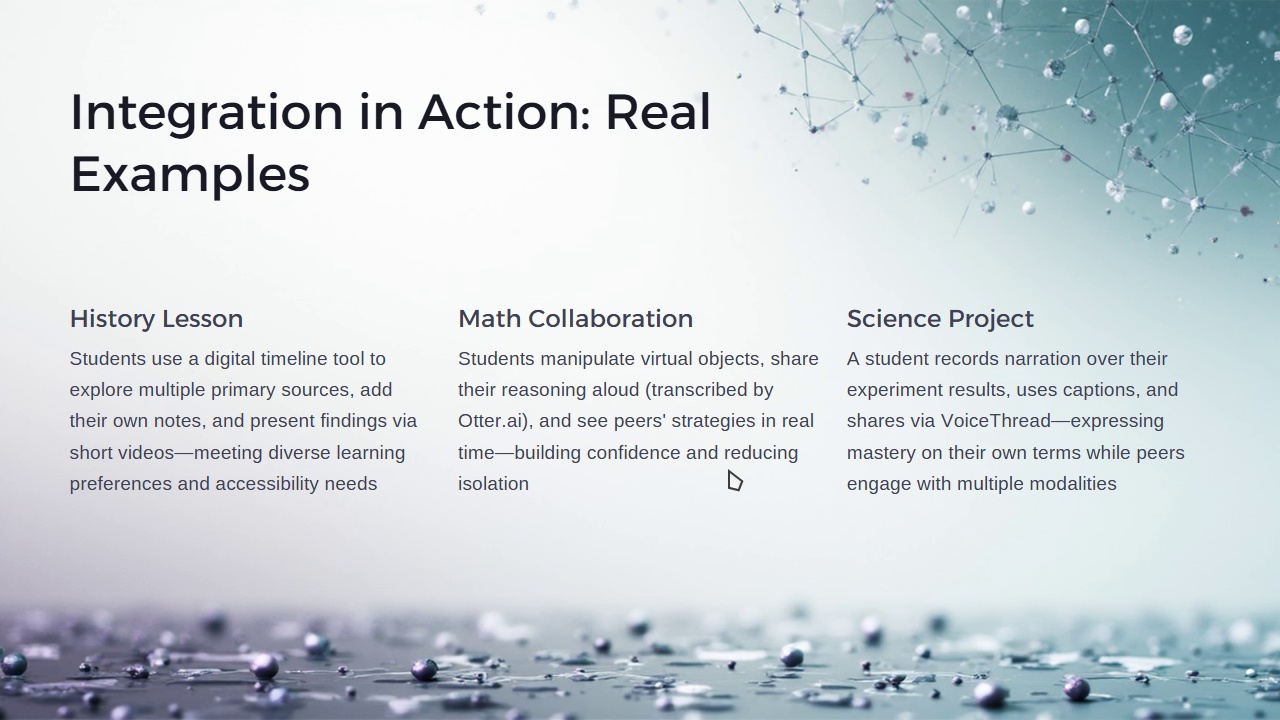 
key(ArrowRight)
 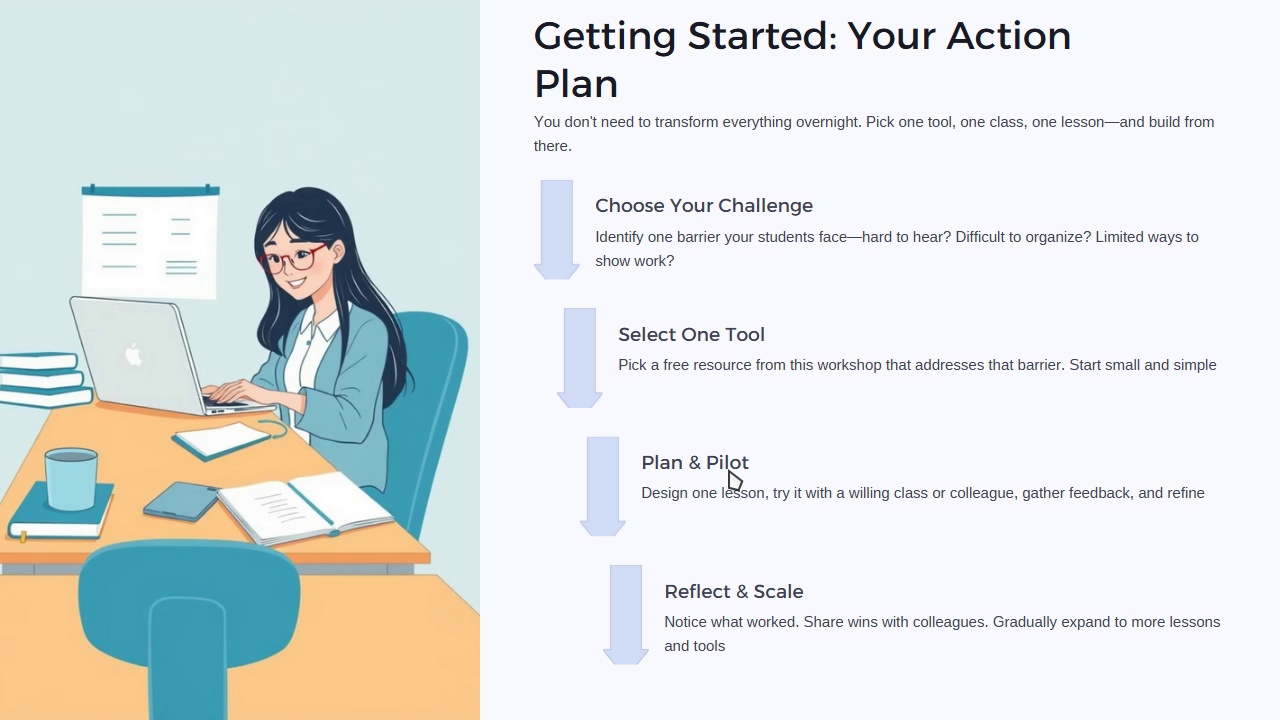 
key(ArrowRight)
 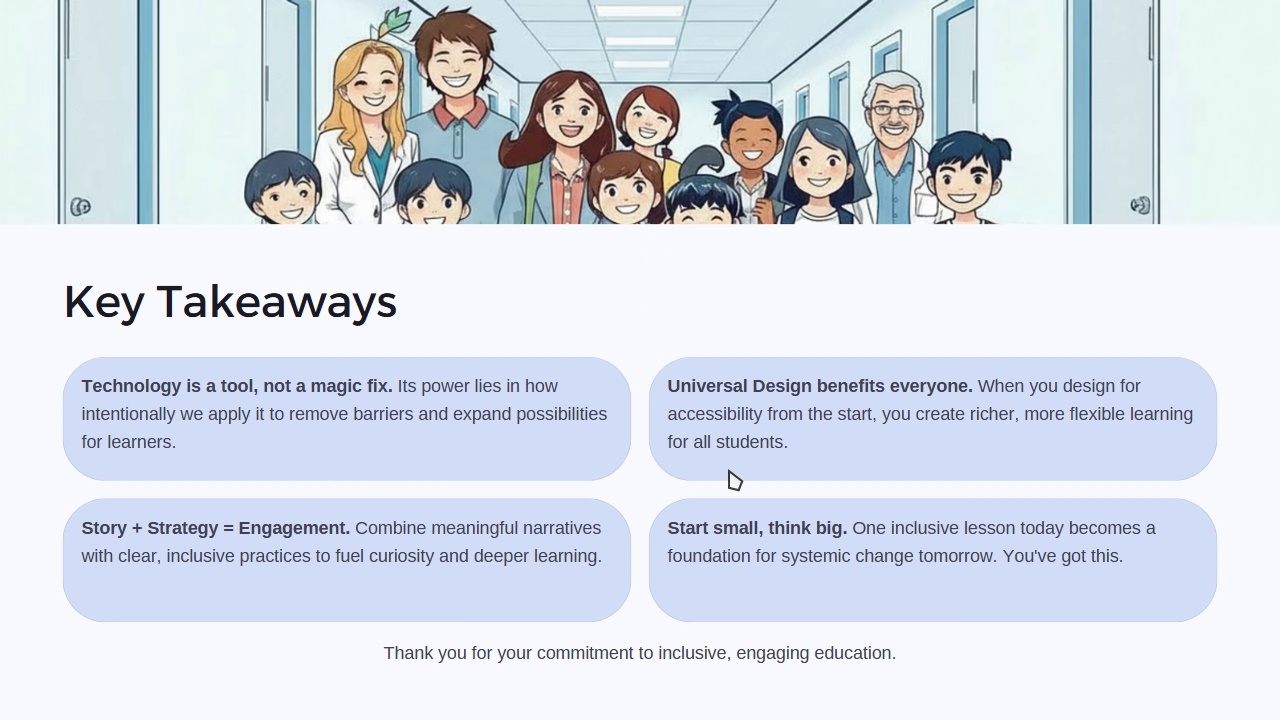 
key(ArrowRight)
 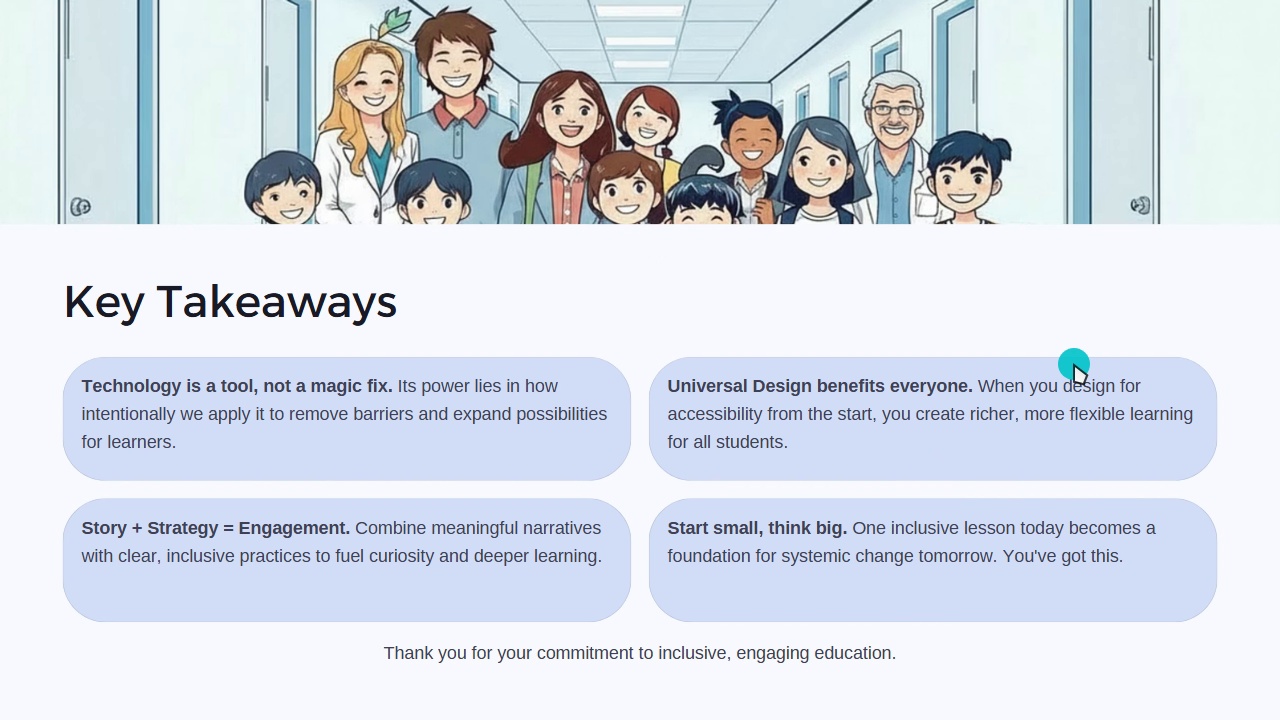 
key(F11)
 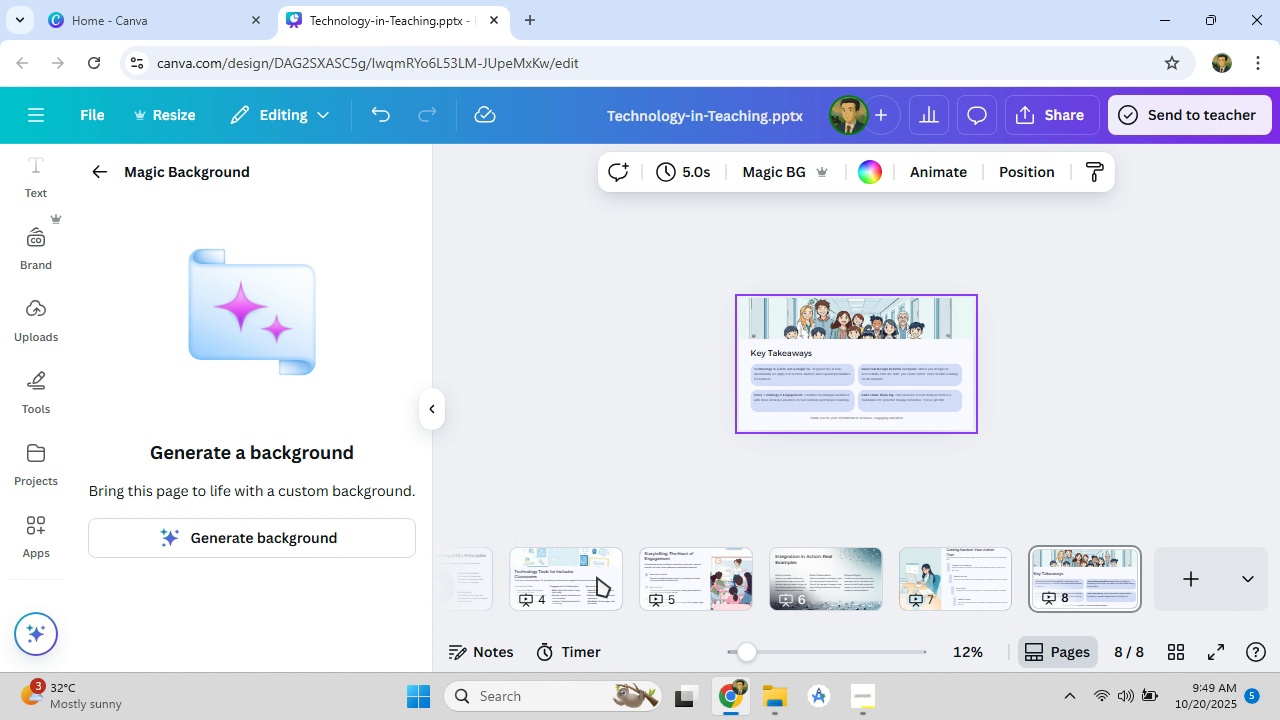 
left_click_drag(start_coordinate=[749, 644], to_coordinate=[681, 646])
 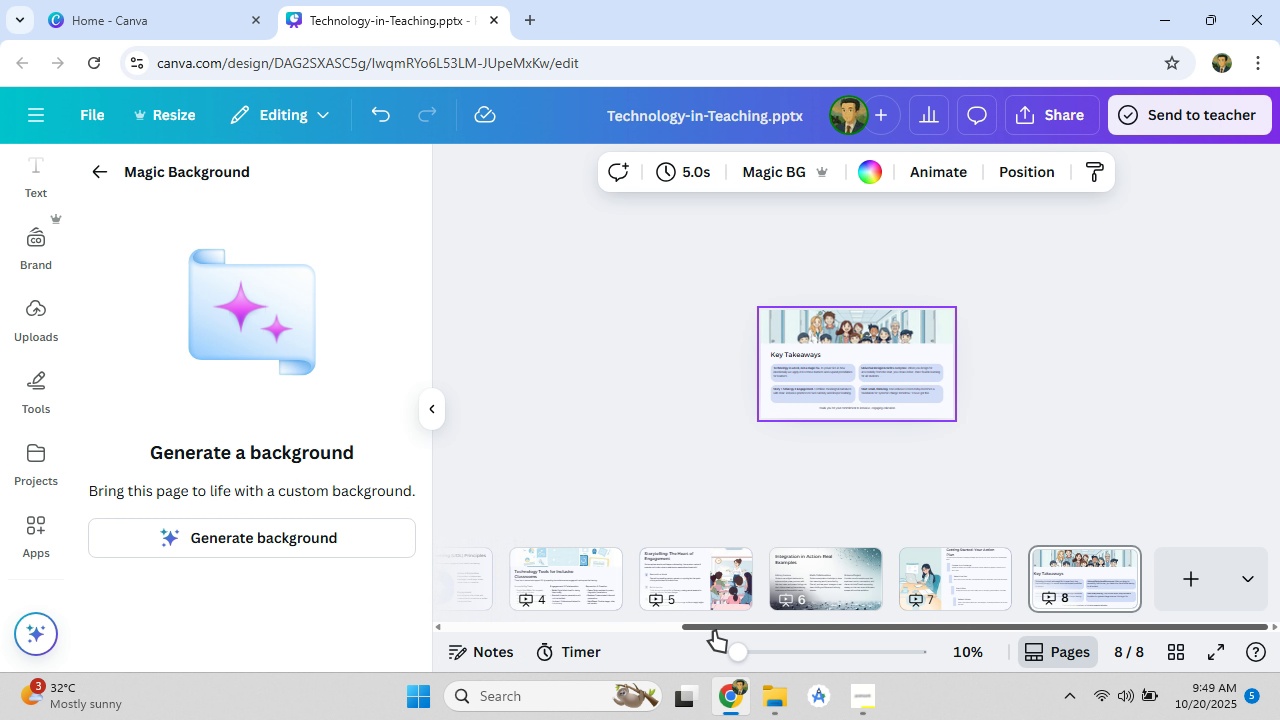 
left_click_drag(start_coordinate=[713, 628], to_coordinate=[445, 612])
 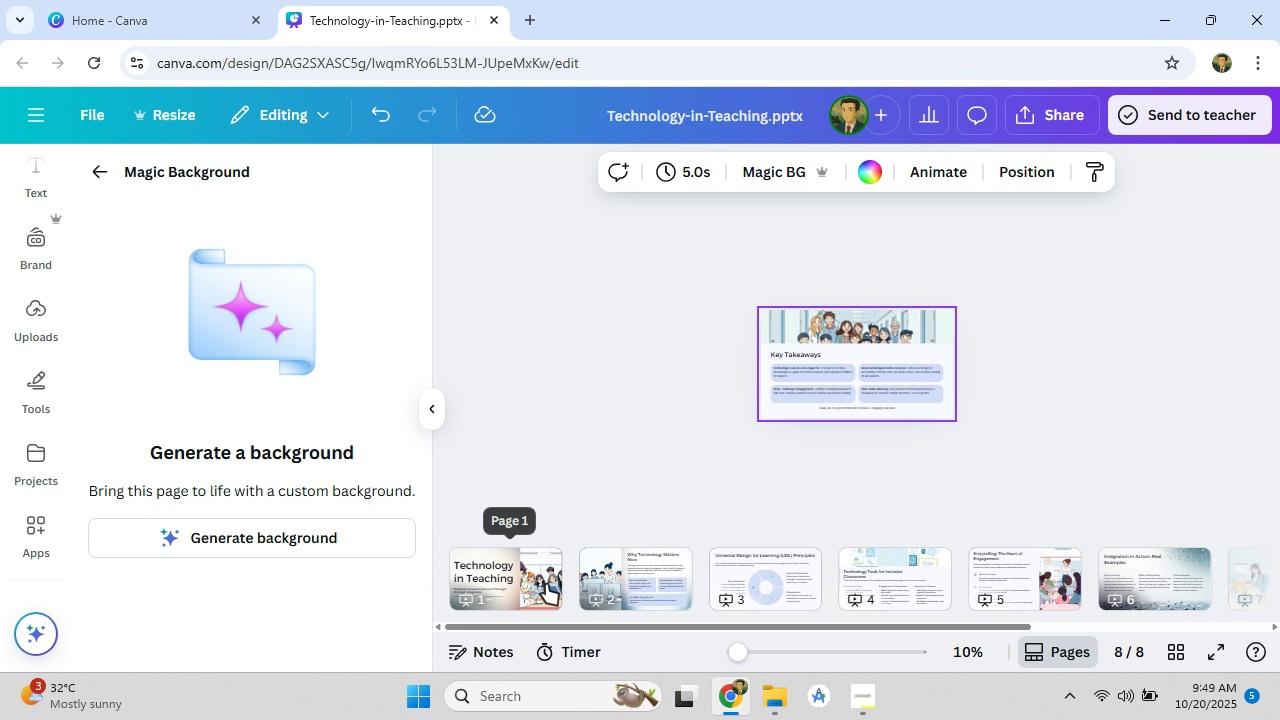 
left_click([546, 584])
 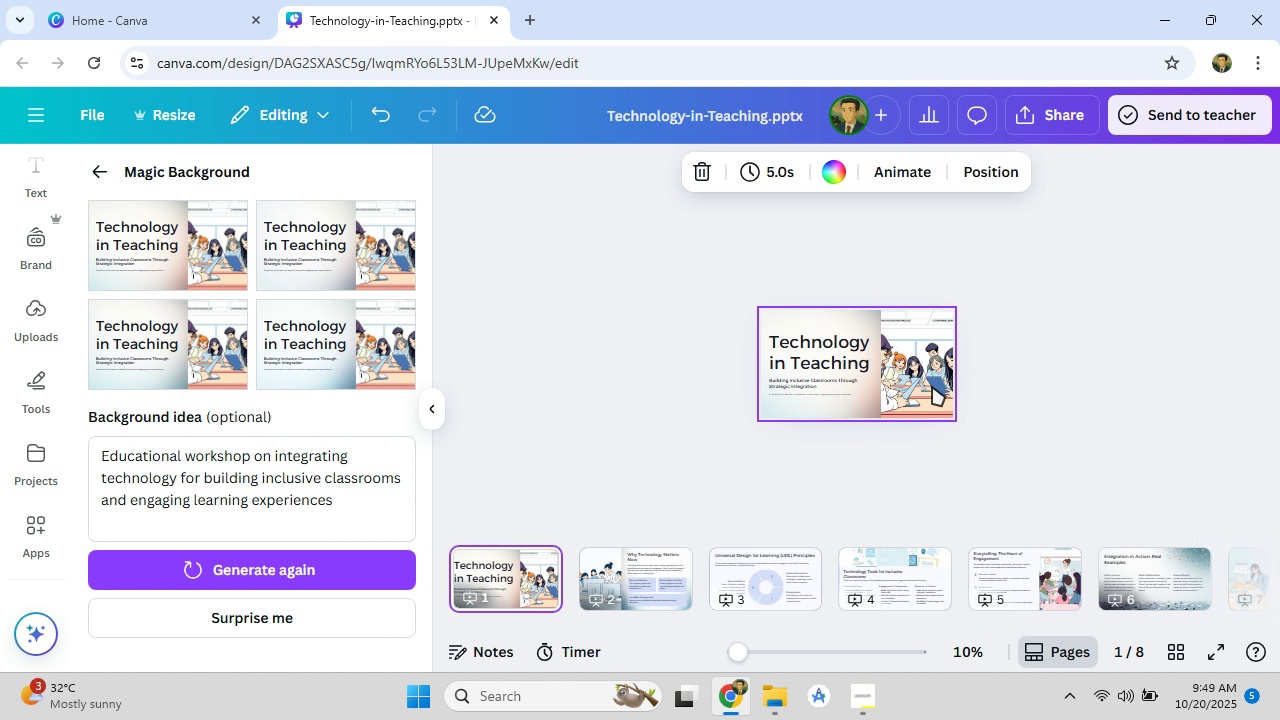 
left_click([932, 386])
 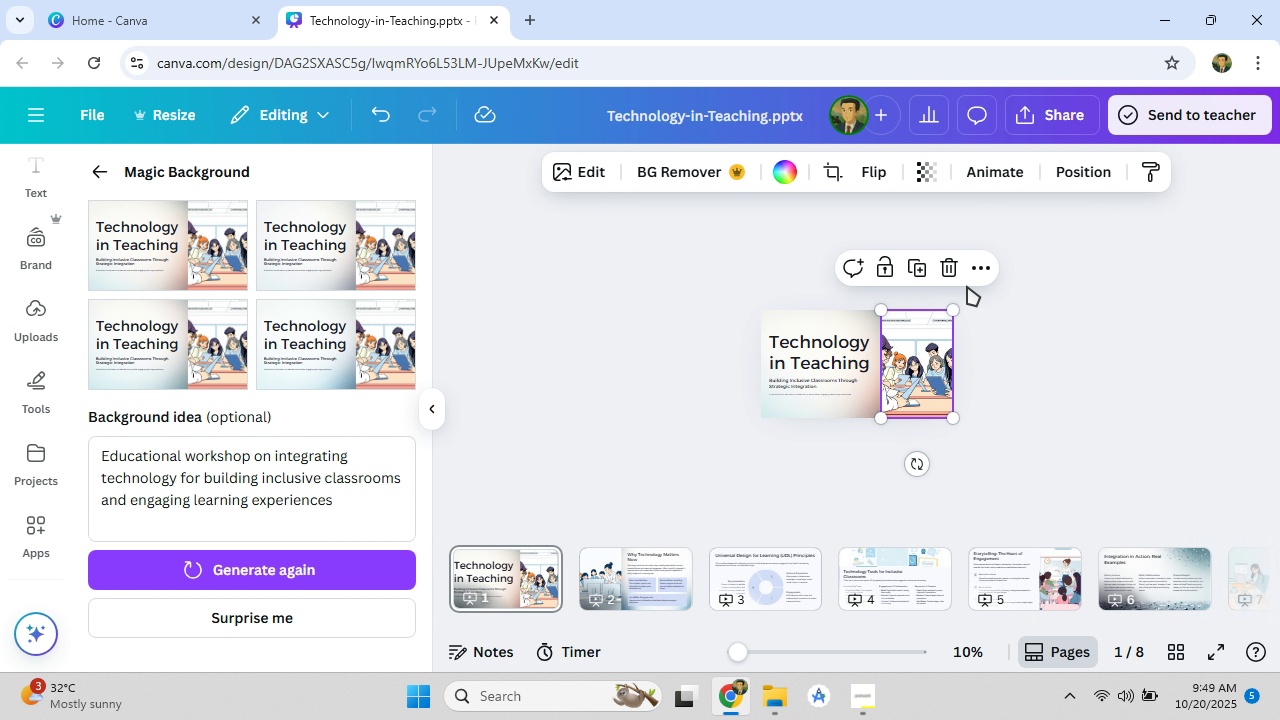 
left_click([975, 271])
 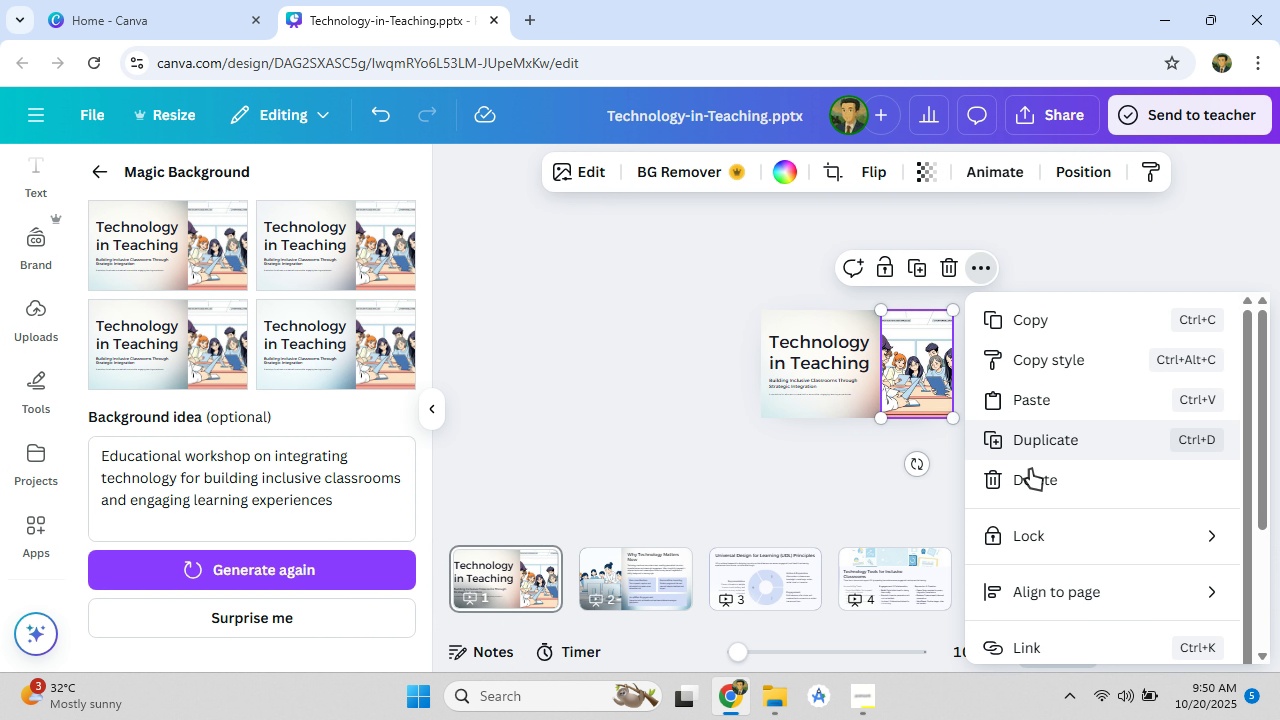 
scroll: coordinate [1031, 563], scroll_direction: down, amount: 7.0
 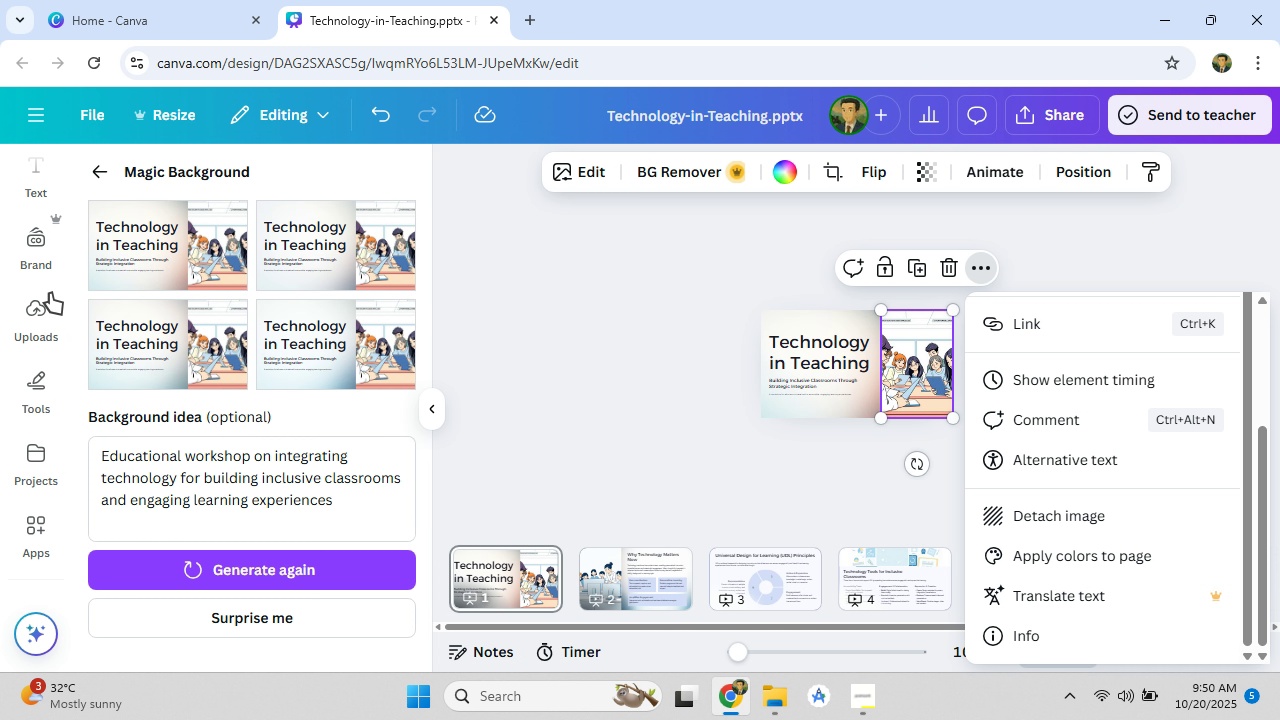 
scroll: coordinate [45, 293], scroll_direction: up, amount: 7.0
 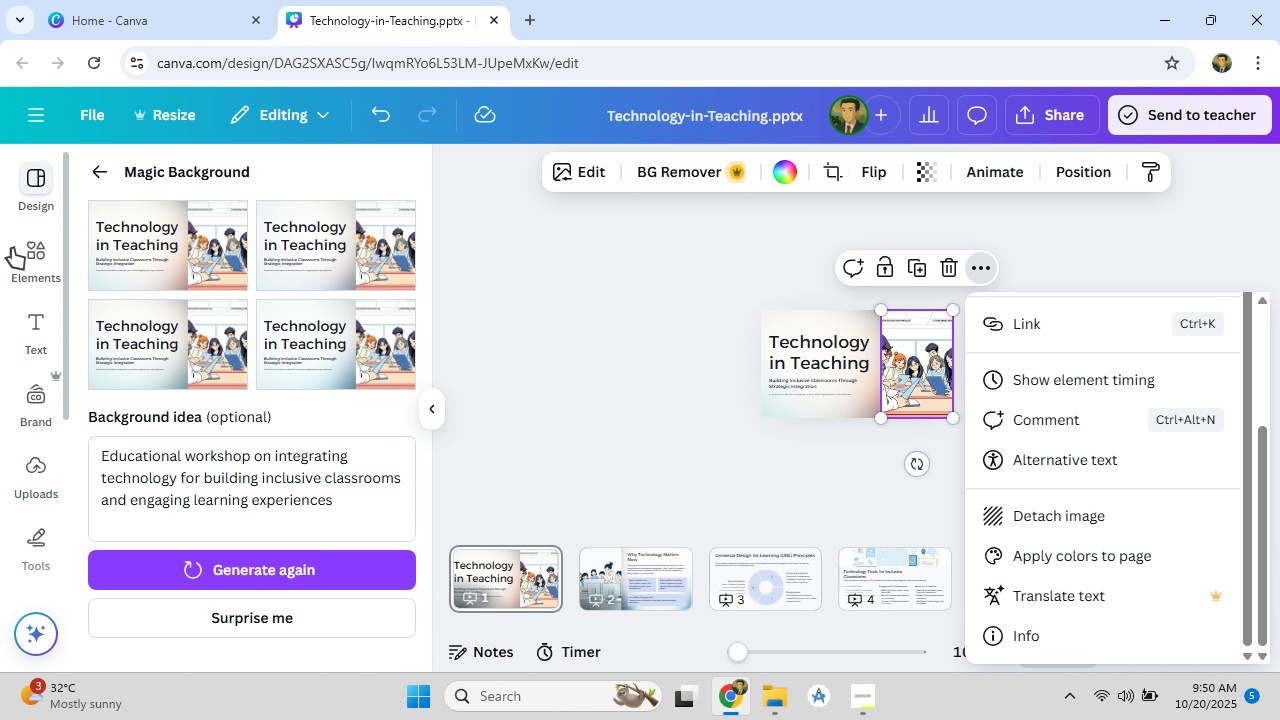 
left_click([12, 250])
 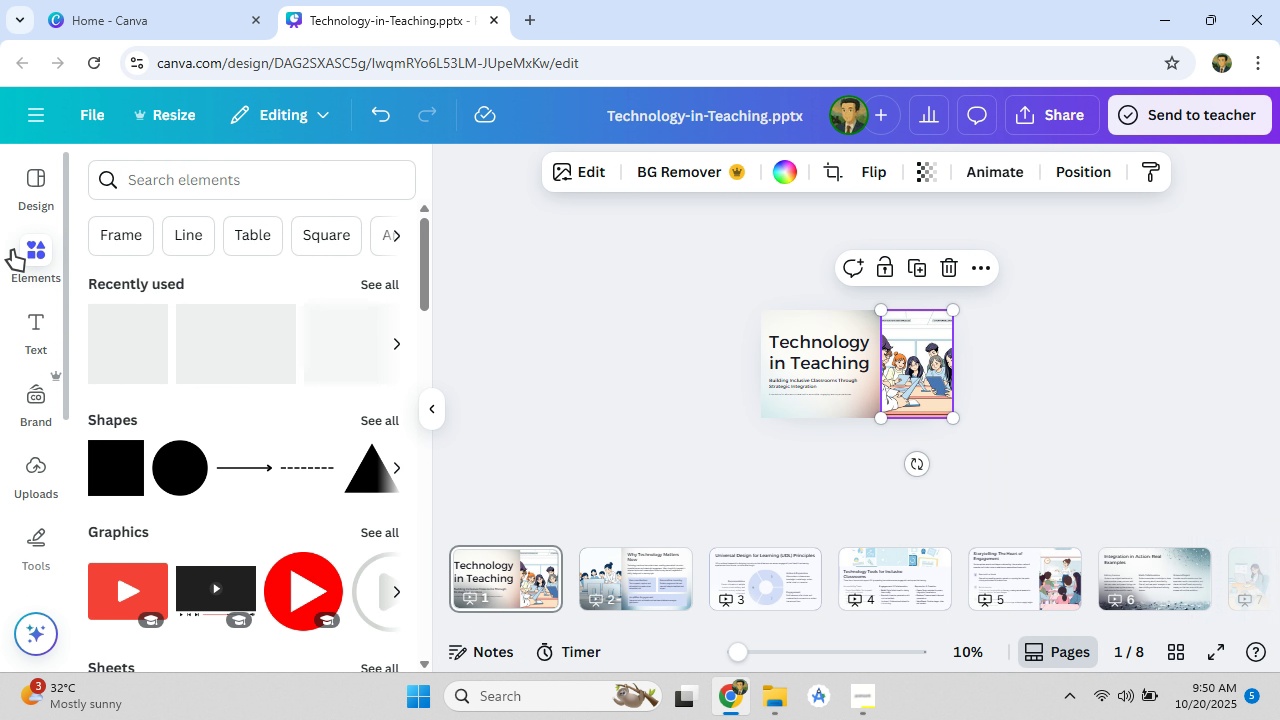 
wait(6.06)
 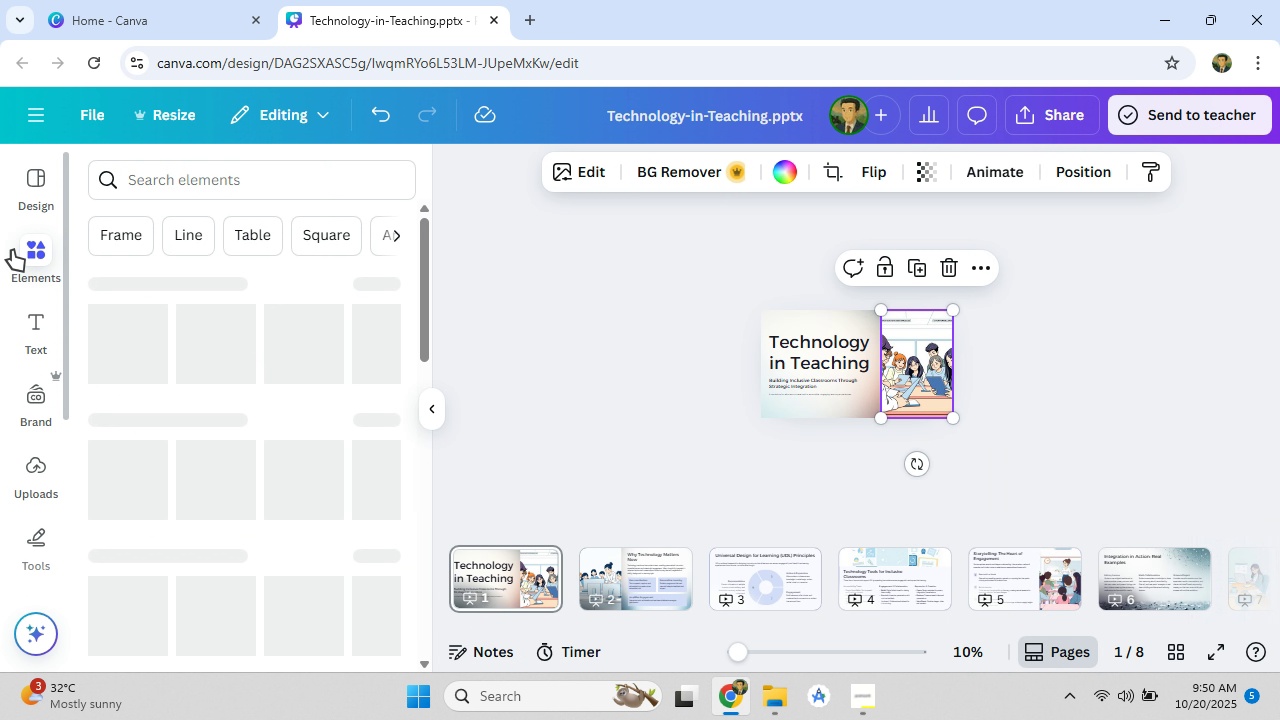 
scroll: coordinate [207, 421], scroll_direction: down, amount: 4.0
 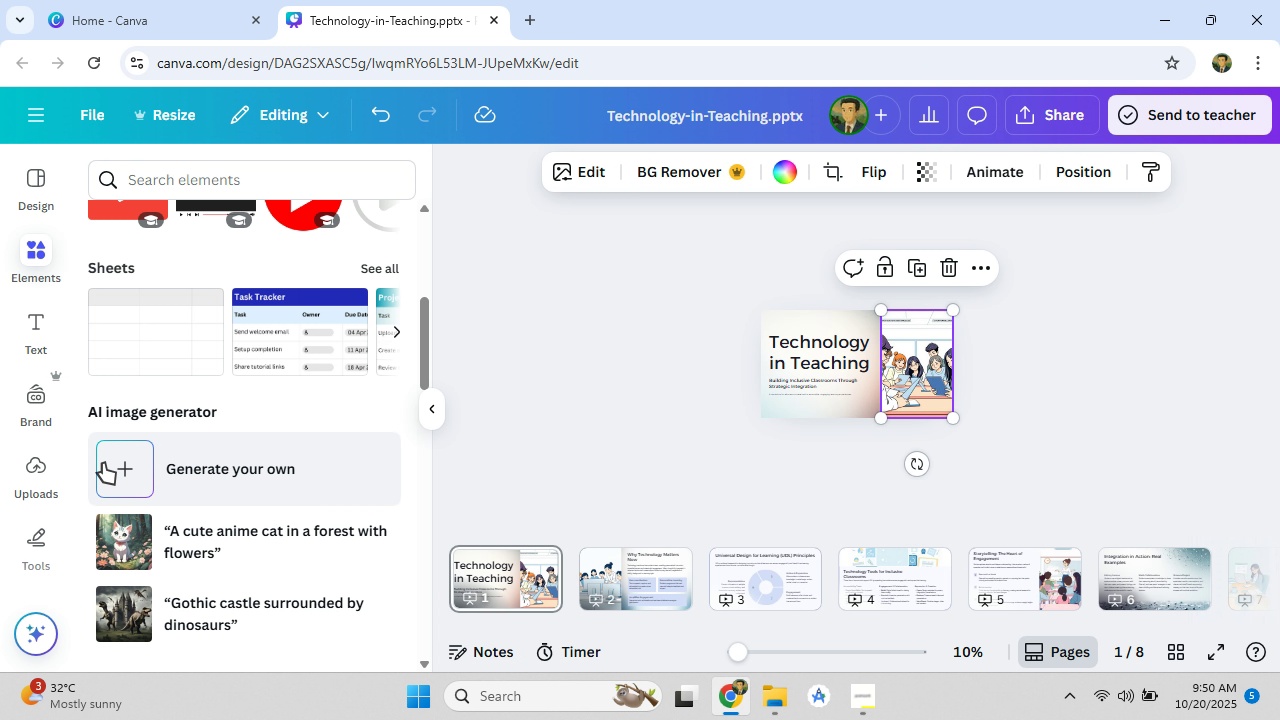 
left_click([124, 456])
 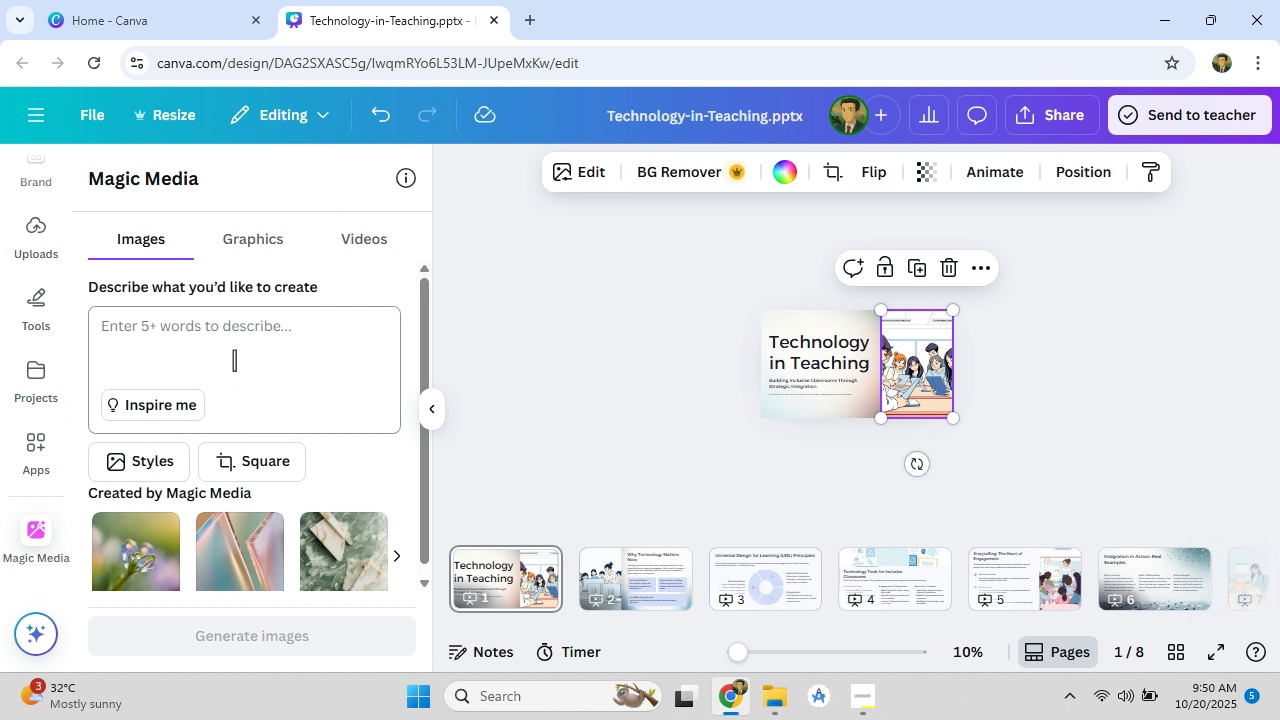 
left_click([212, 361])
 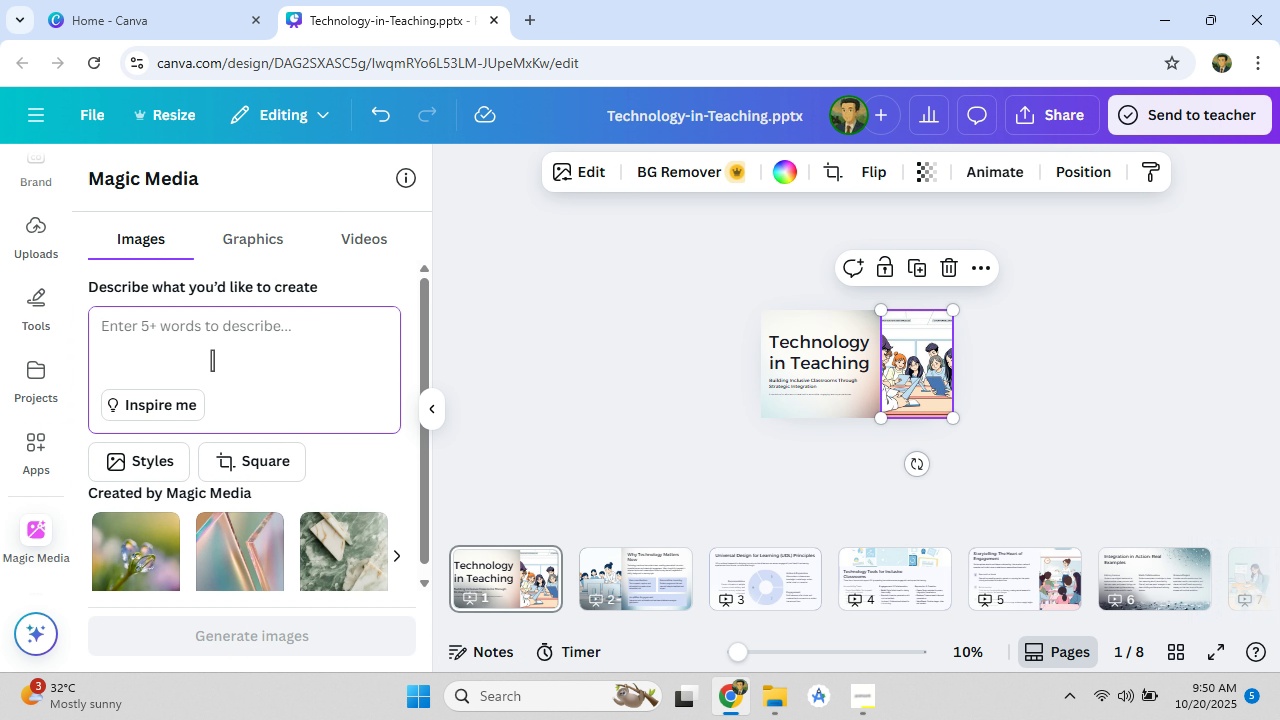 
type(a iluus)
key(Backspace)
key(Backspace)
key(Backspace)
type(lustat)
key(Backspace)
key(Backspace)
type(rator type of image ehere)
key(Backspace)
key(Backspace)
key(Backspace)
key(Backspace)
key(Backspace)
type(where subjects using technologu )
key(Backspace)
key(Backspace)
key(Backspace)
key(Backspace)
key(Backspace)
key(Backspace)
key(Backspace)
key(Backspace)
key(Backspace)
key(Backspace)
key(Backspace)
type(laptops fro learning )
 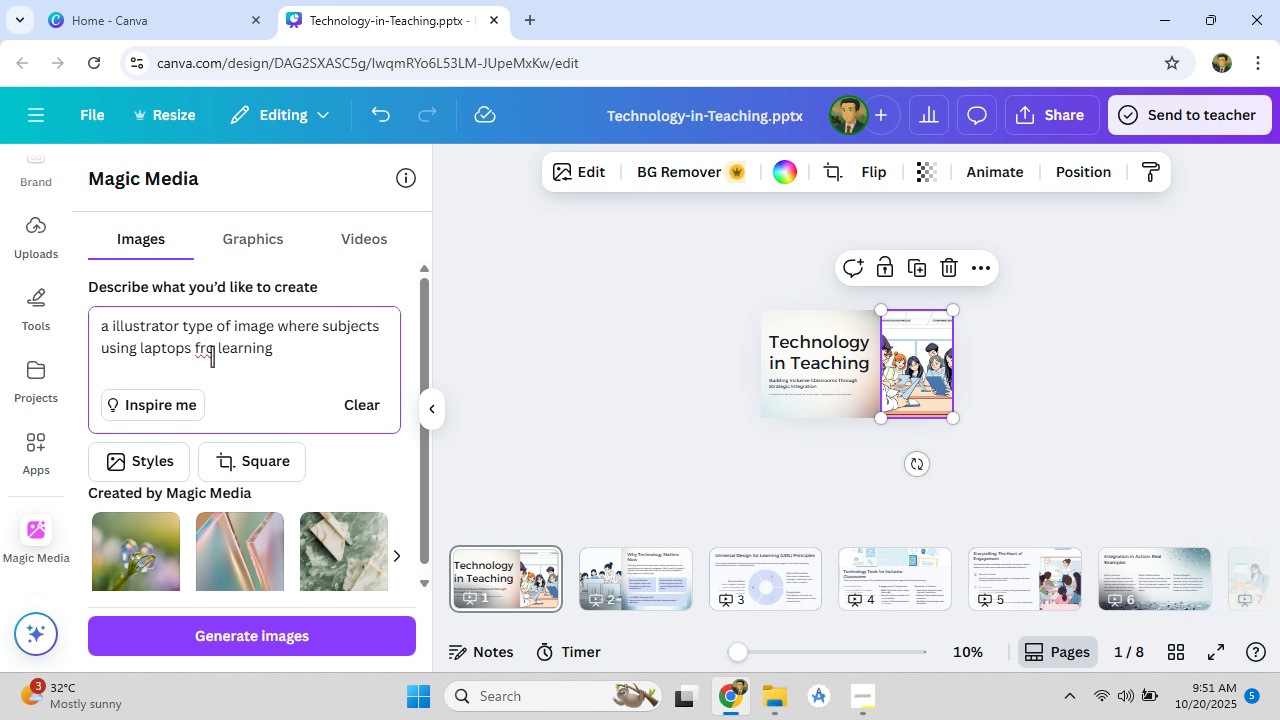 
left_click([212, 353])
 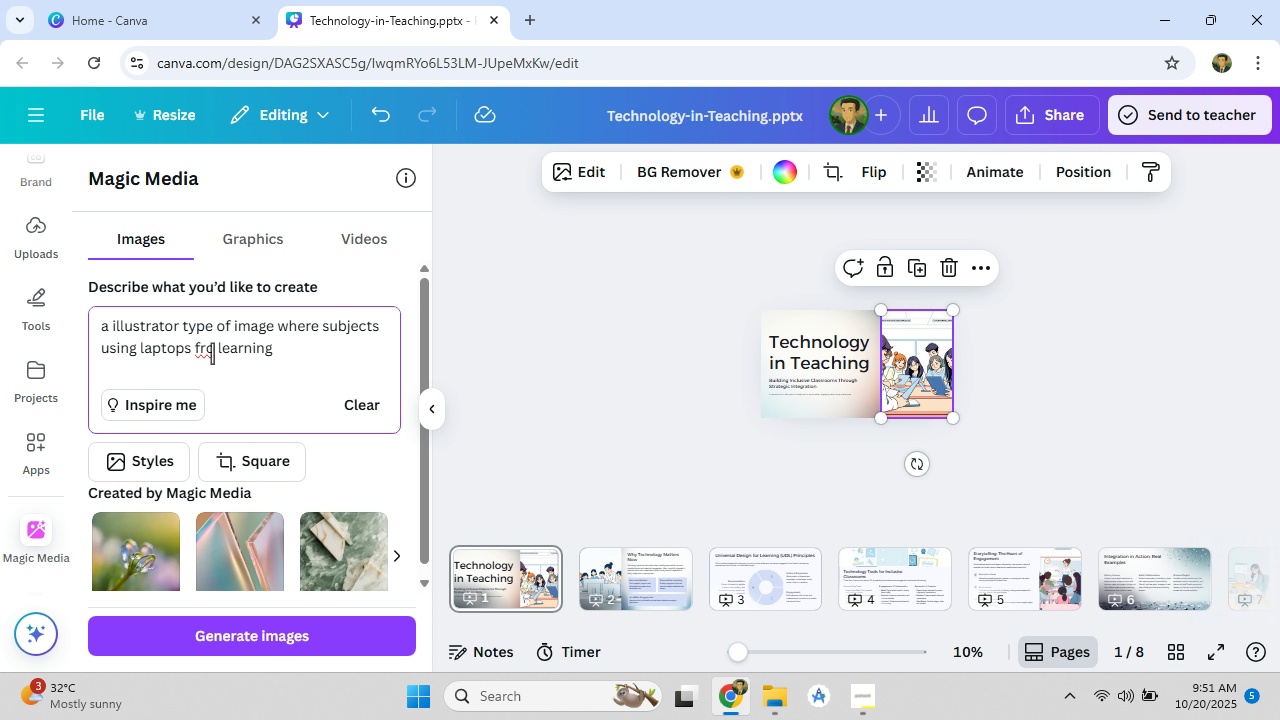 
key(Backspace)
key(Backspace)
type(or)
 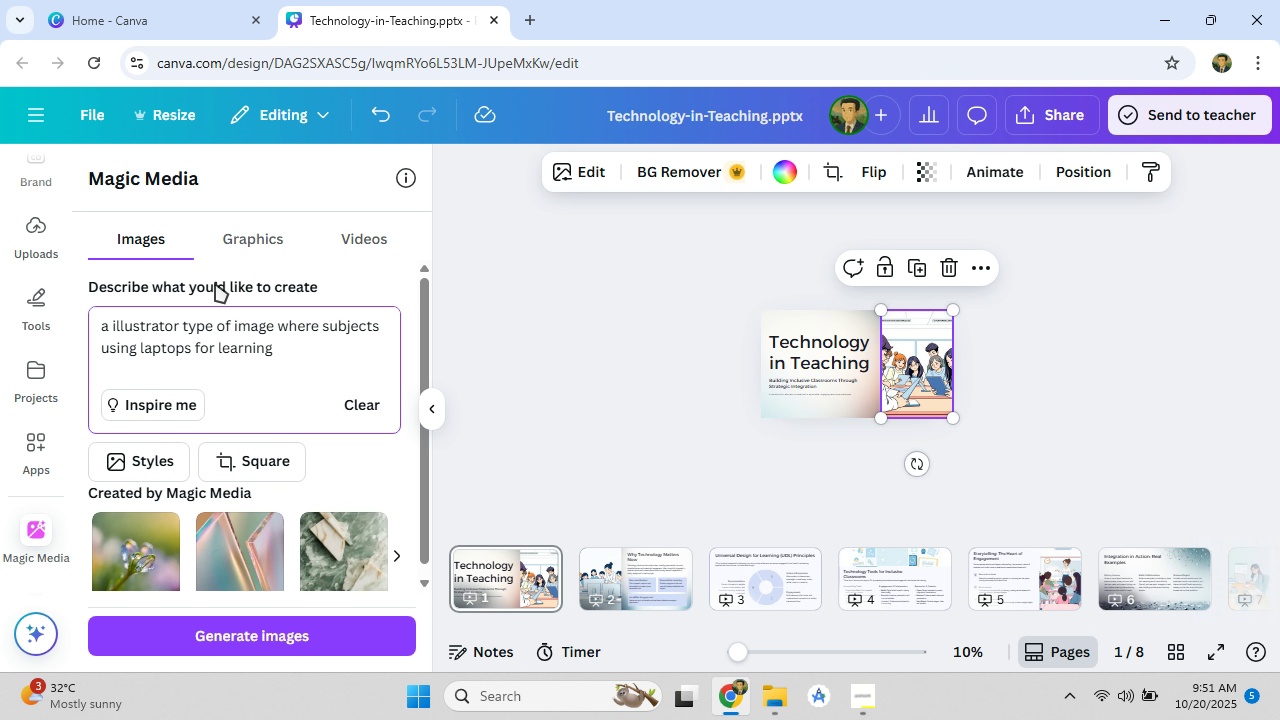 
wait(5.08)
 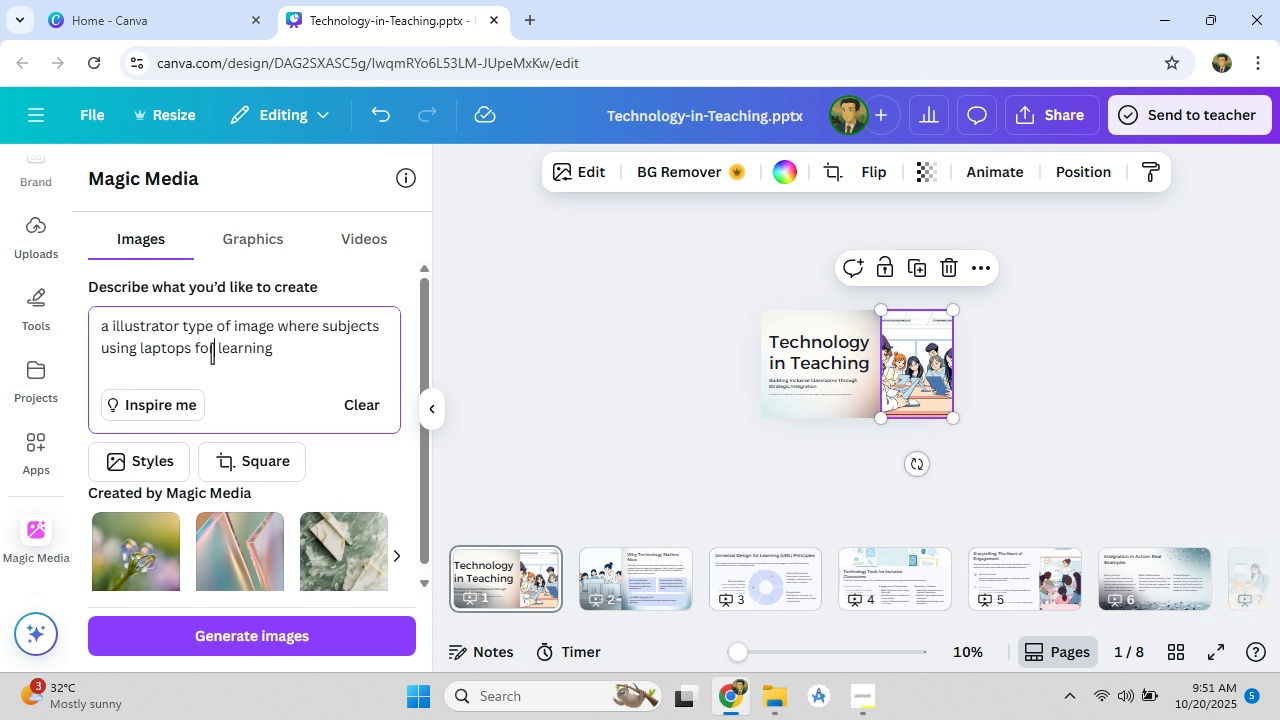 
left_click([291, 355])
 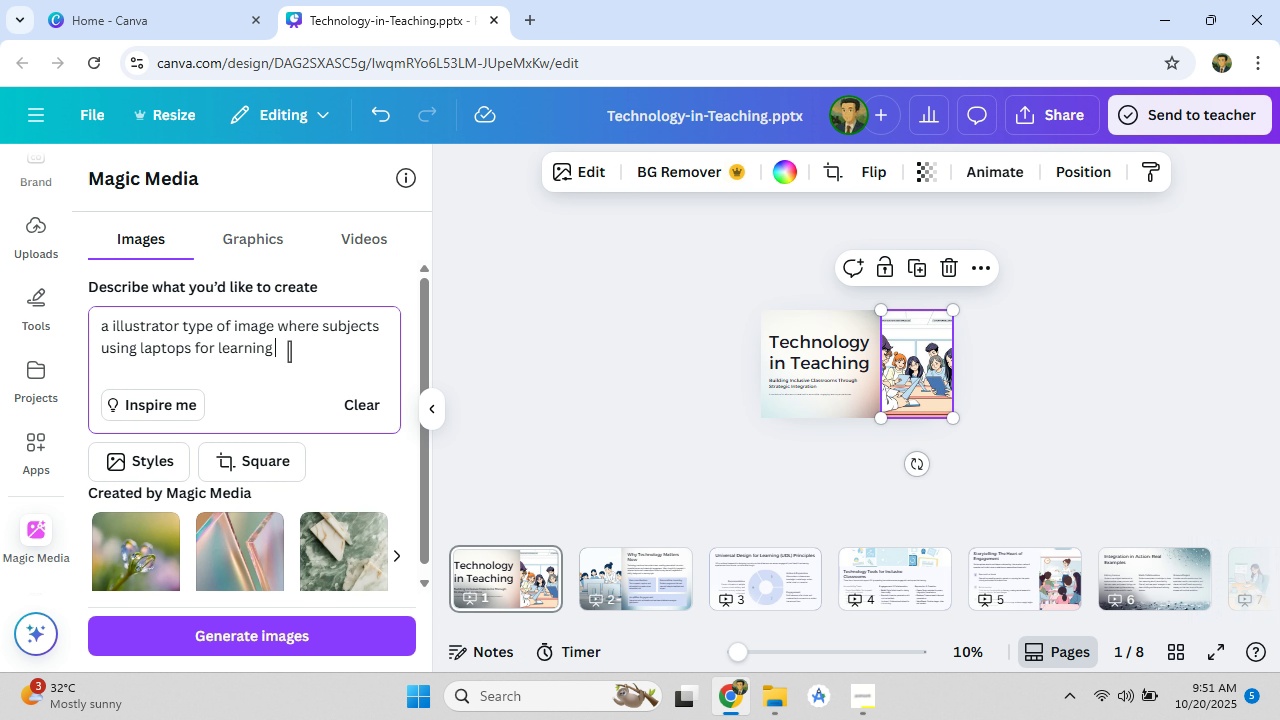 
key(Period)
 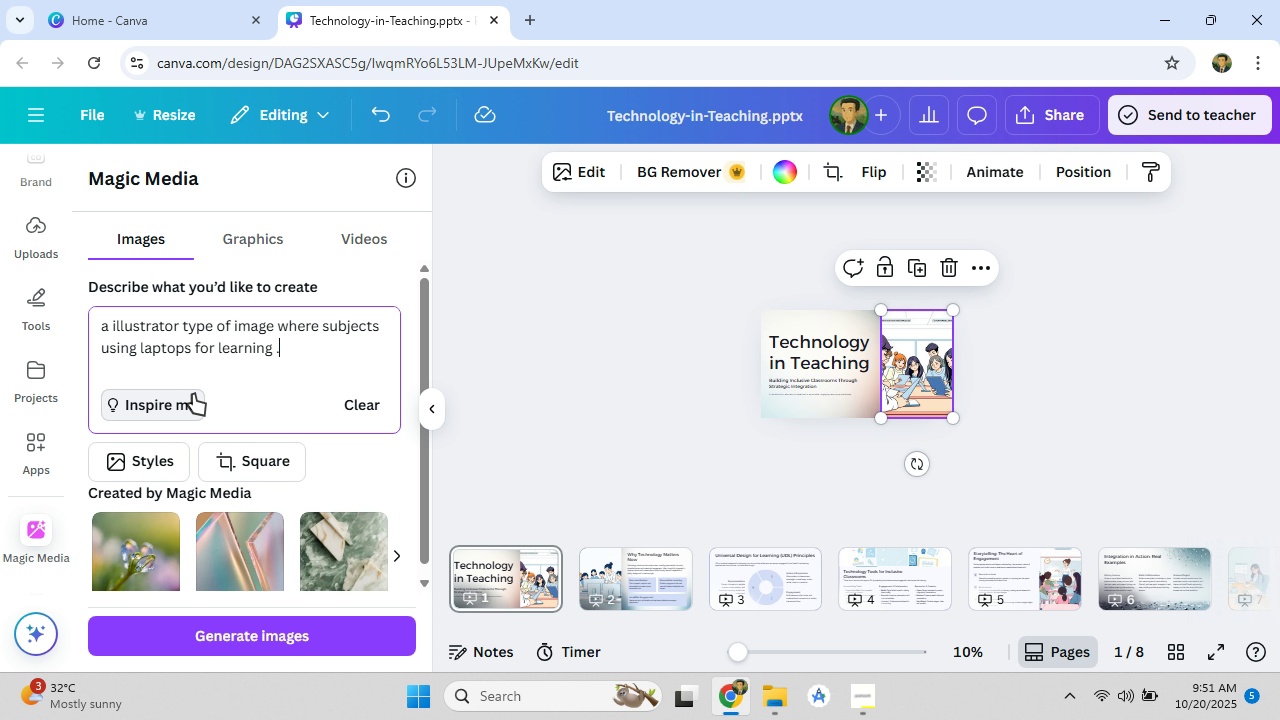 
left_click([193, 395])
 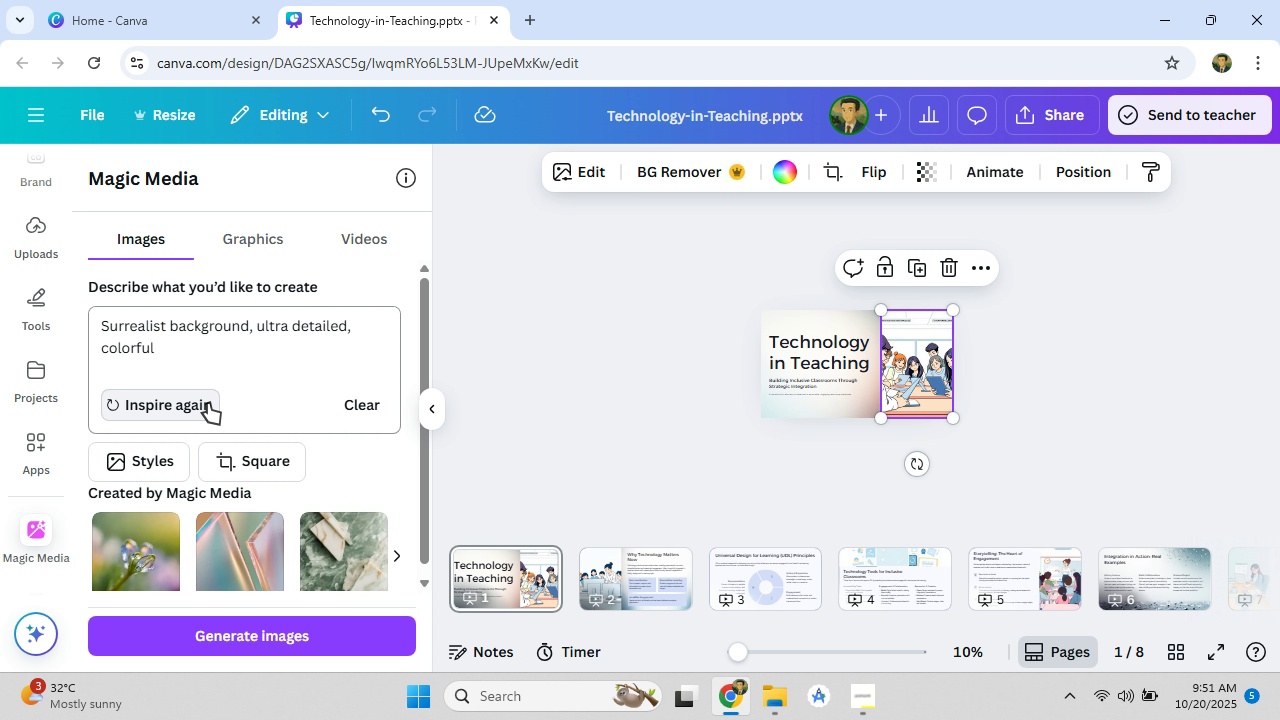 
left_click([208, 403])
 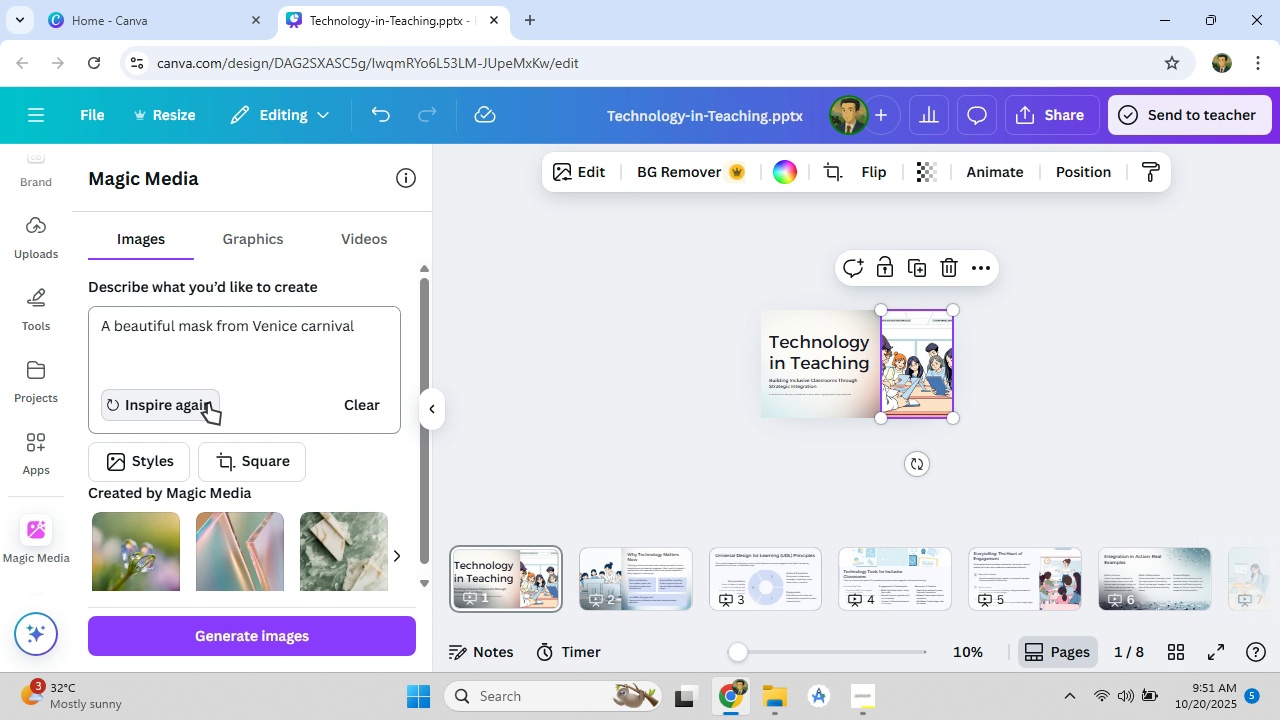 
left_click([208, 403])
 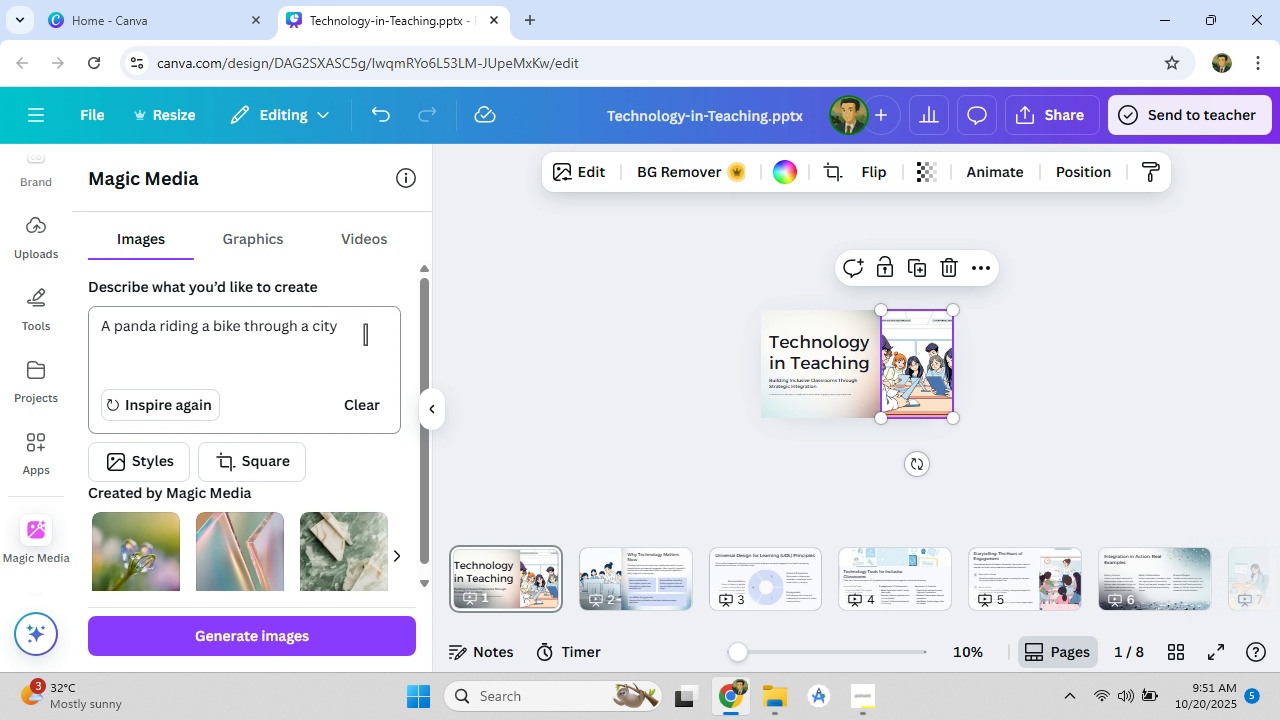 
left_click_drag(start_coordinate=[366, 333], to_coordinate=[143, 326])
 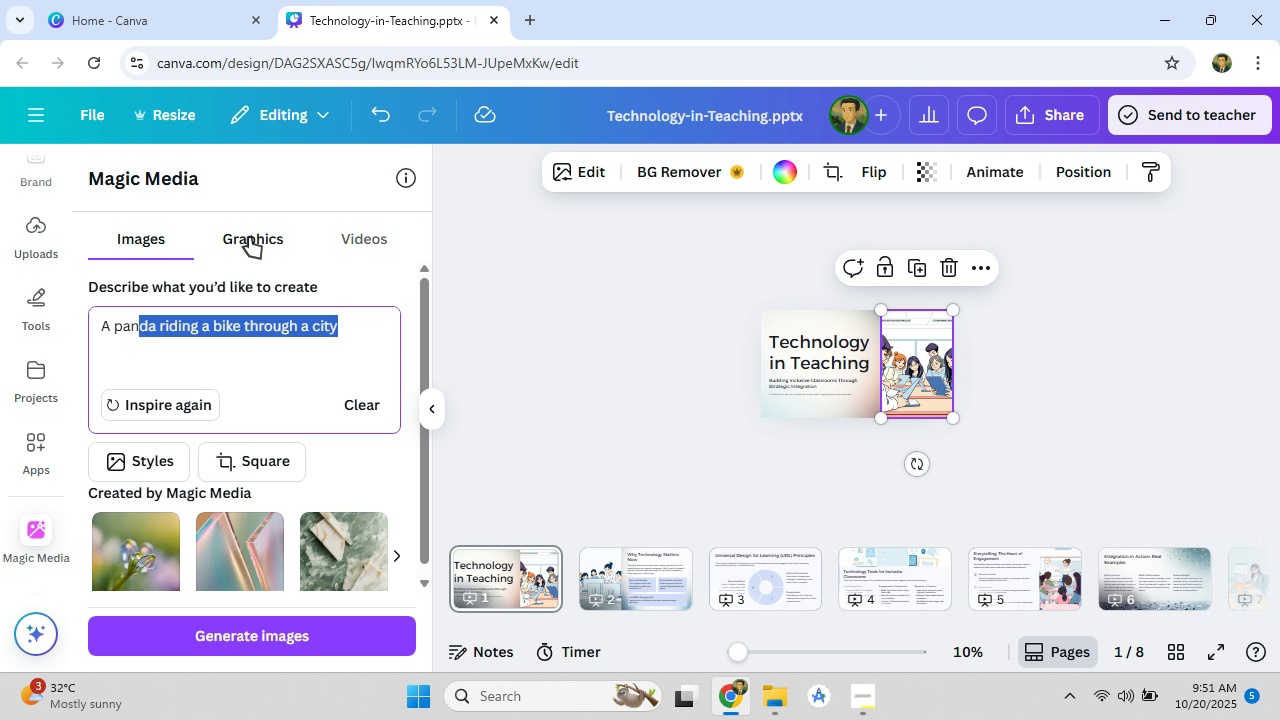 
left_click([249, 237])
 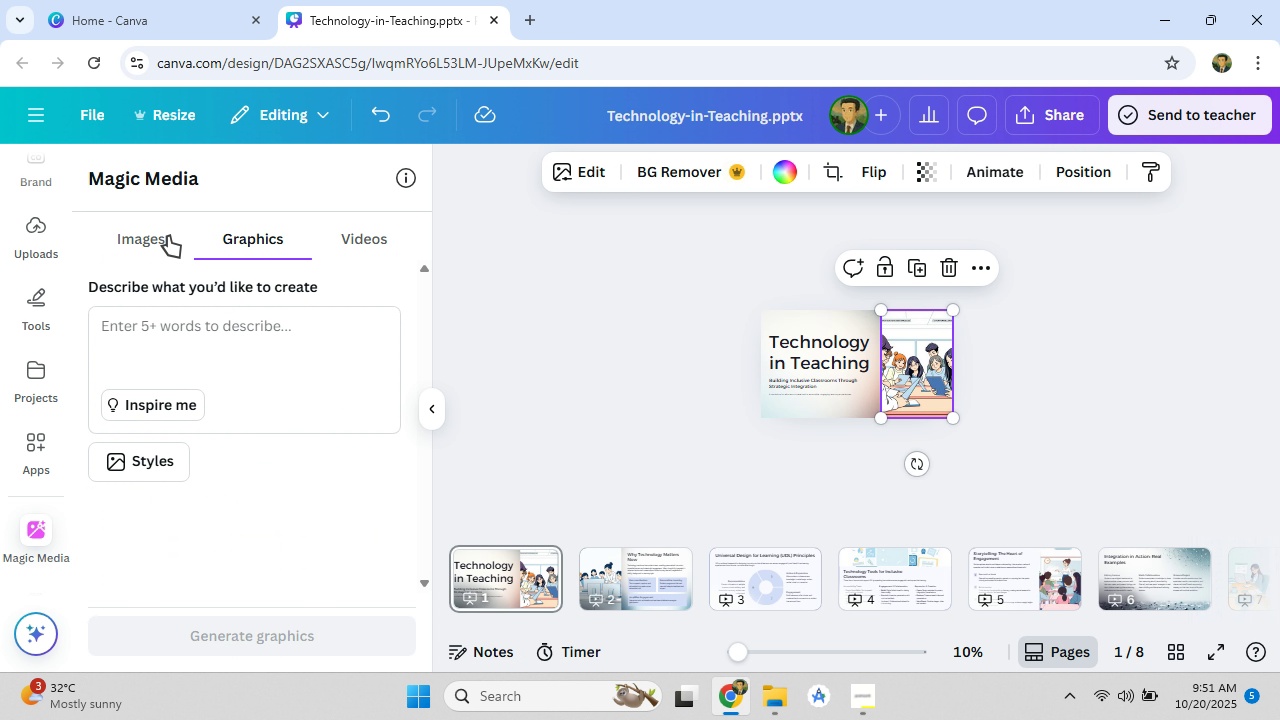 
left_click([164, 236])
 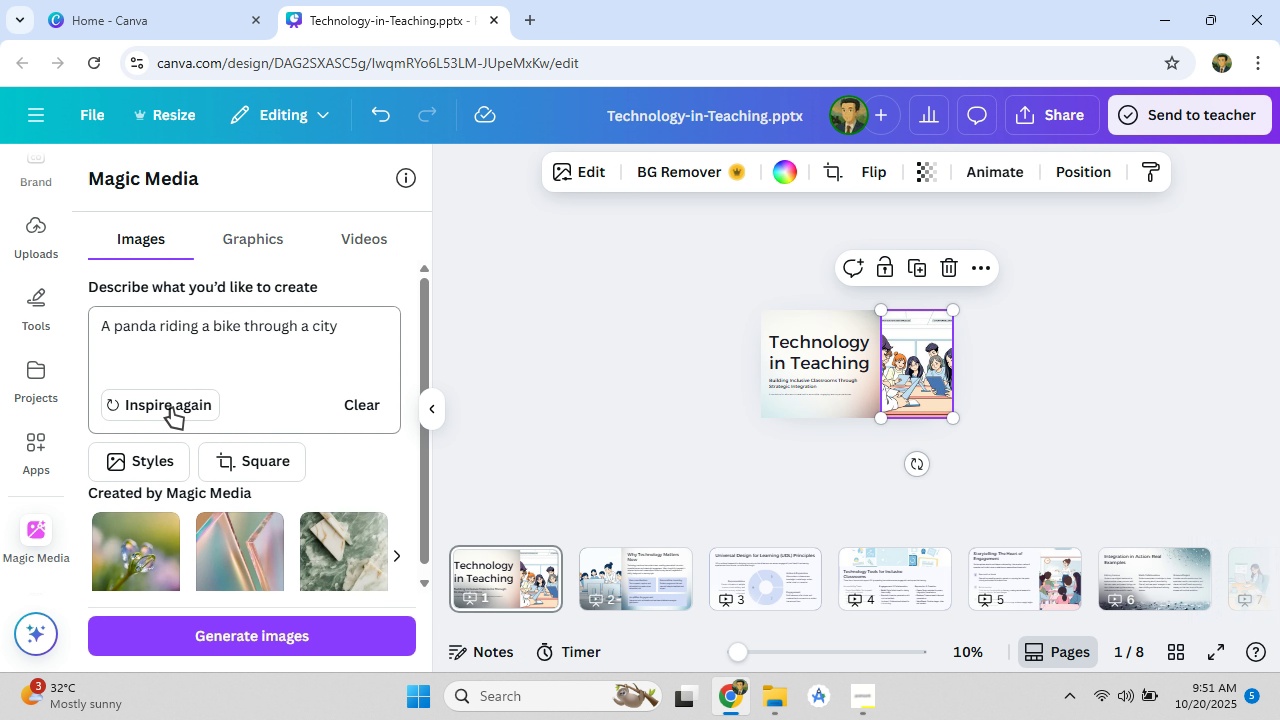 
scroll: coordinate [179, 436], scroll_direction: down, amount: 6.0
 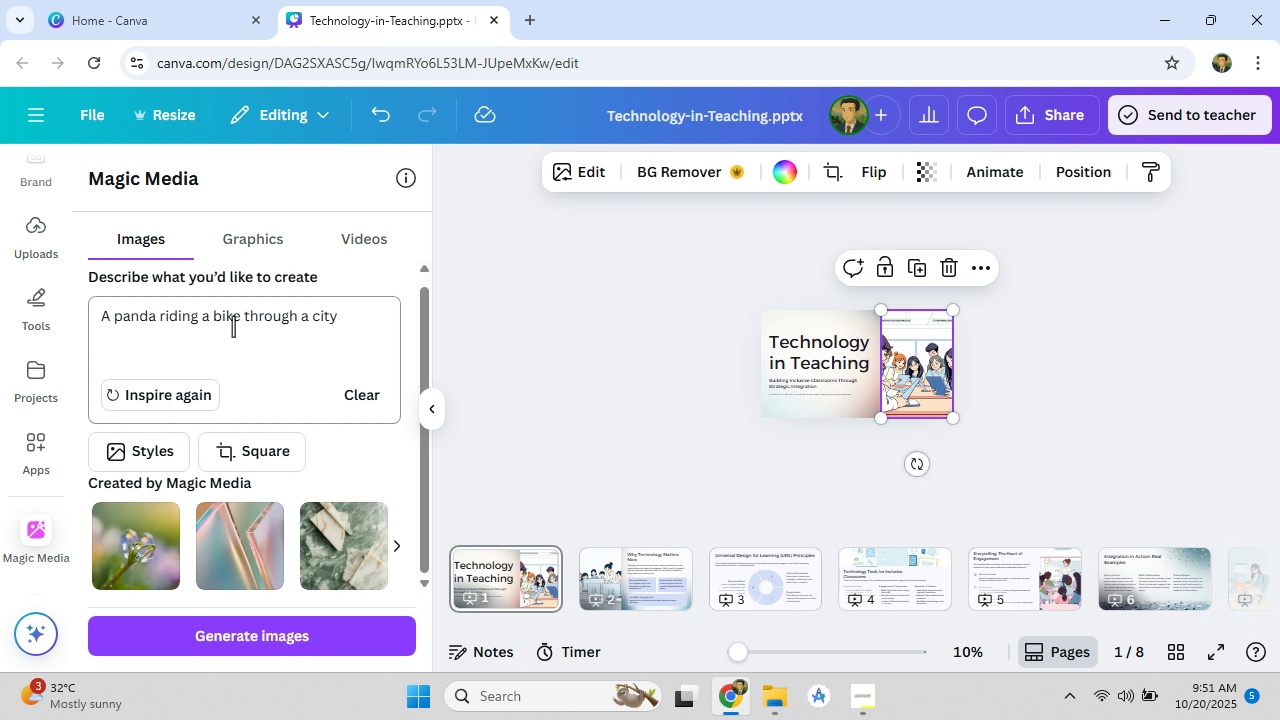 
left_click_drag(start_coordinate=[366, 317], to_coordinate=[52, 317])
 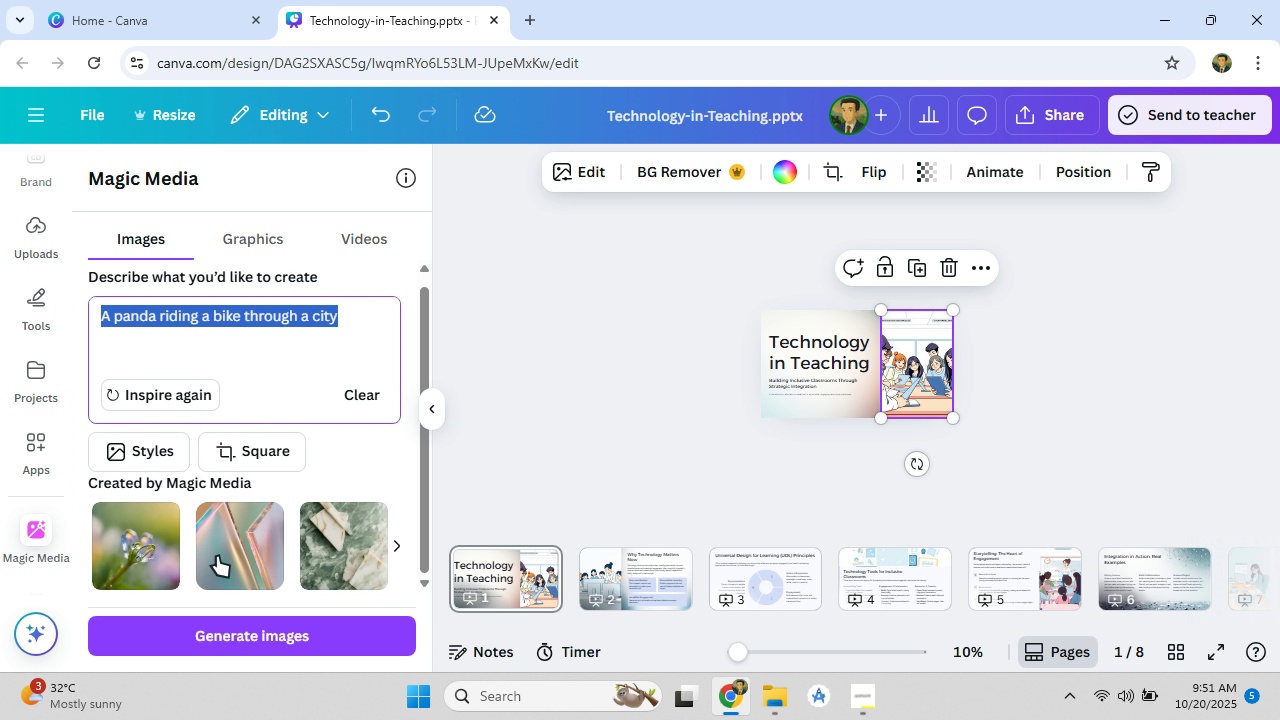 
scroll: coordinate [217, 557], scroll_direction: down, amount: 5.0
 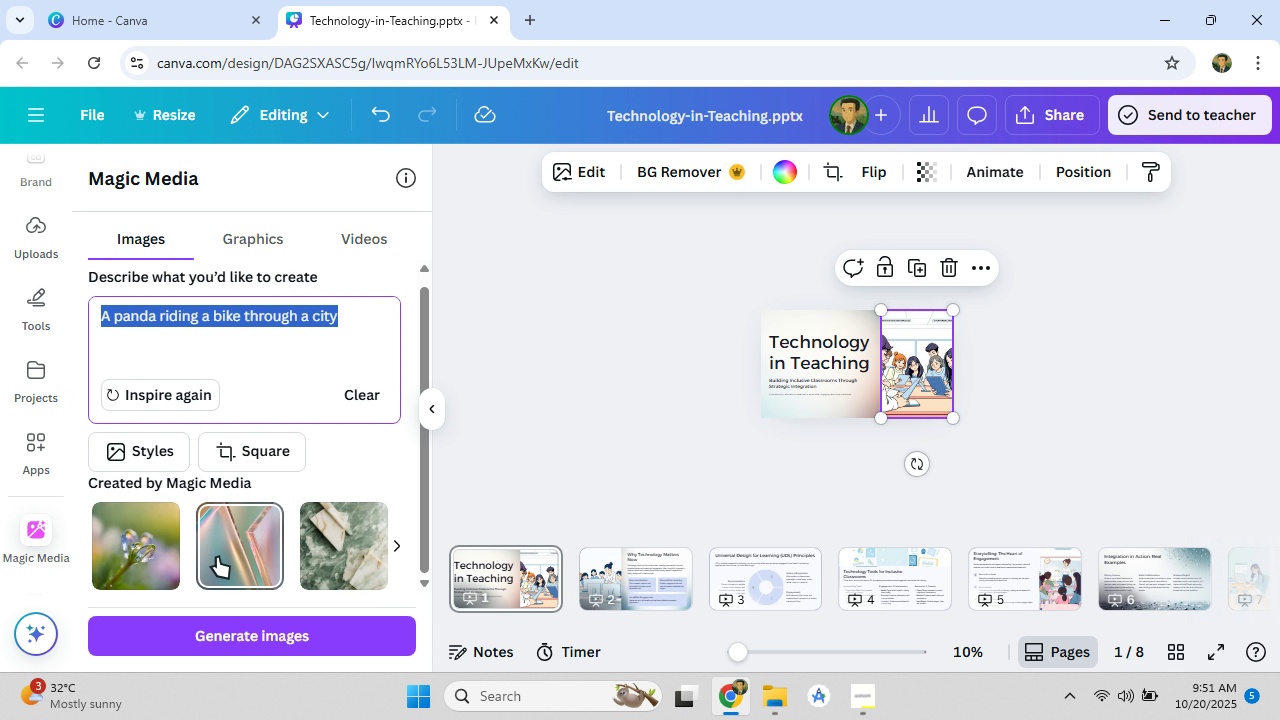 
key(Backspace)
type(A animated illustration tyope )
key(Backspace)
key(Backspace)
key(Backspace)
type(e image where students uses laptops for ca)
key(Backspace)
type(lass)
 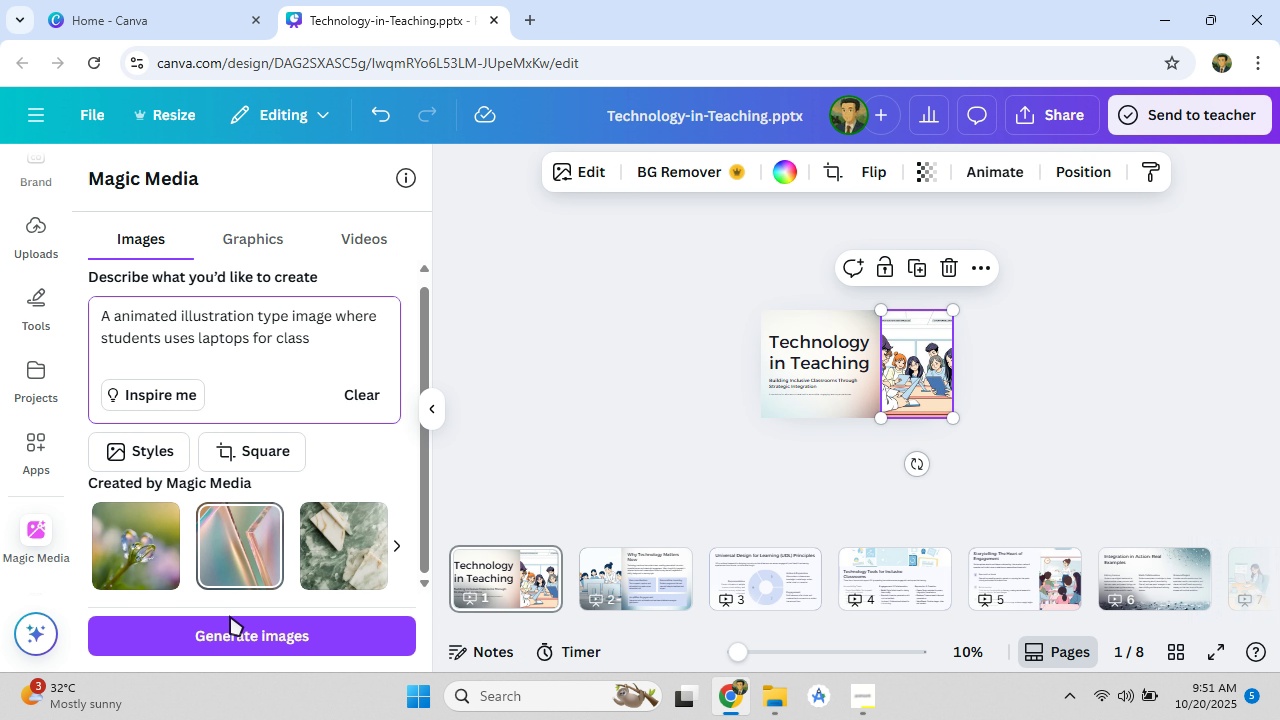 
left_click([232, 626])
 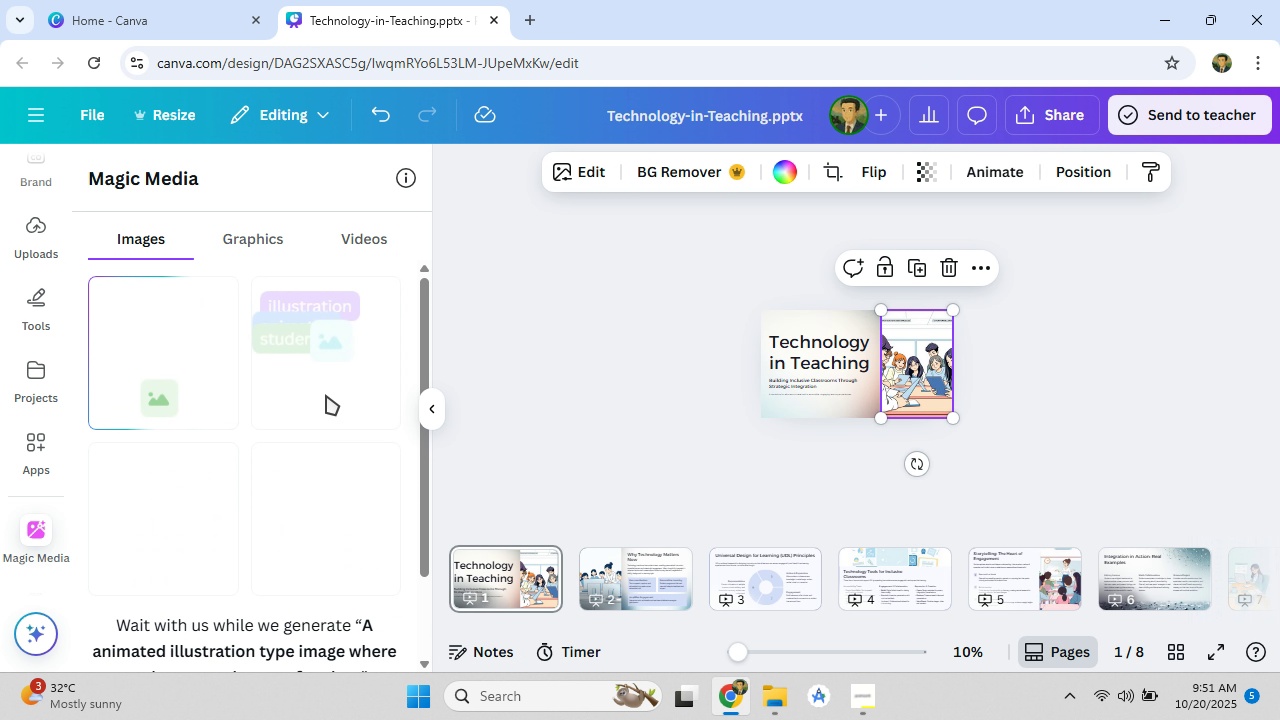 
scroll: coordinate [296, 423], scroll_direction: down, amount: 3.0
 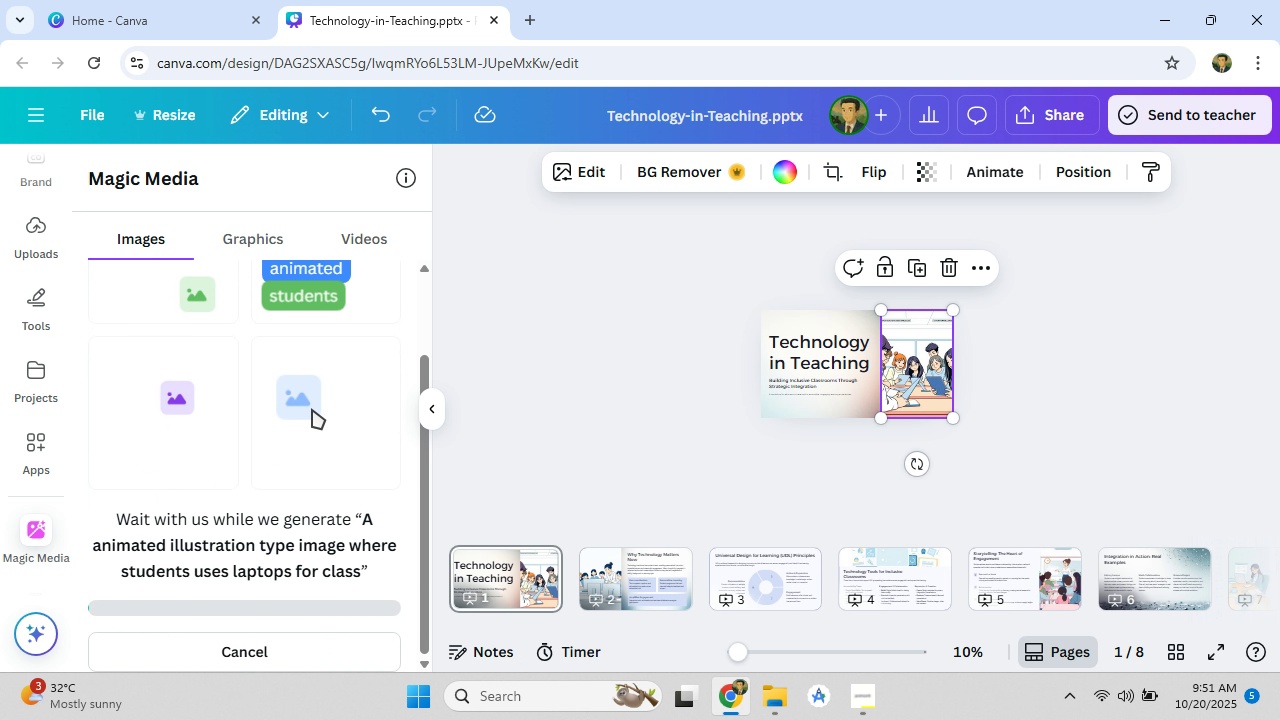 
scroll: coordinate [312, 408], scroll_direction: up, amount: 2.0
 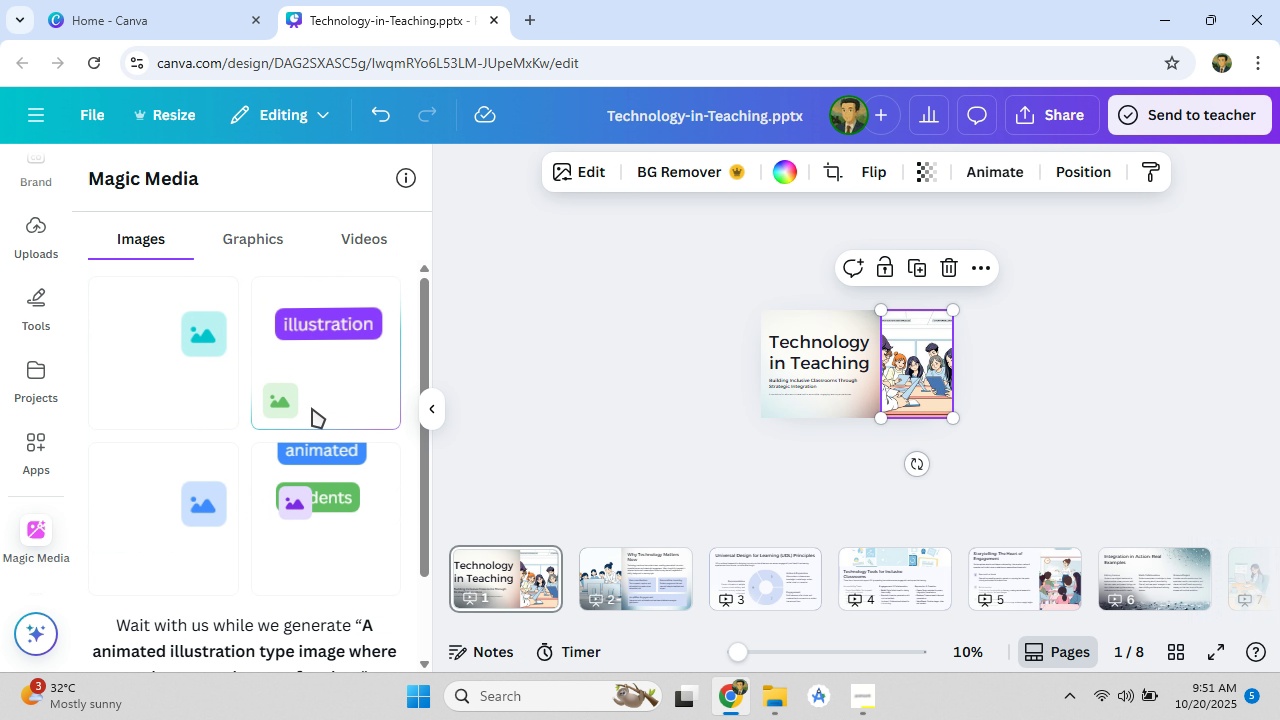 
scroll: coordinate [757, 501], scroll_direction: down, amount: 8.0
 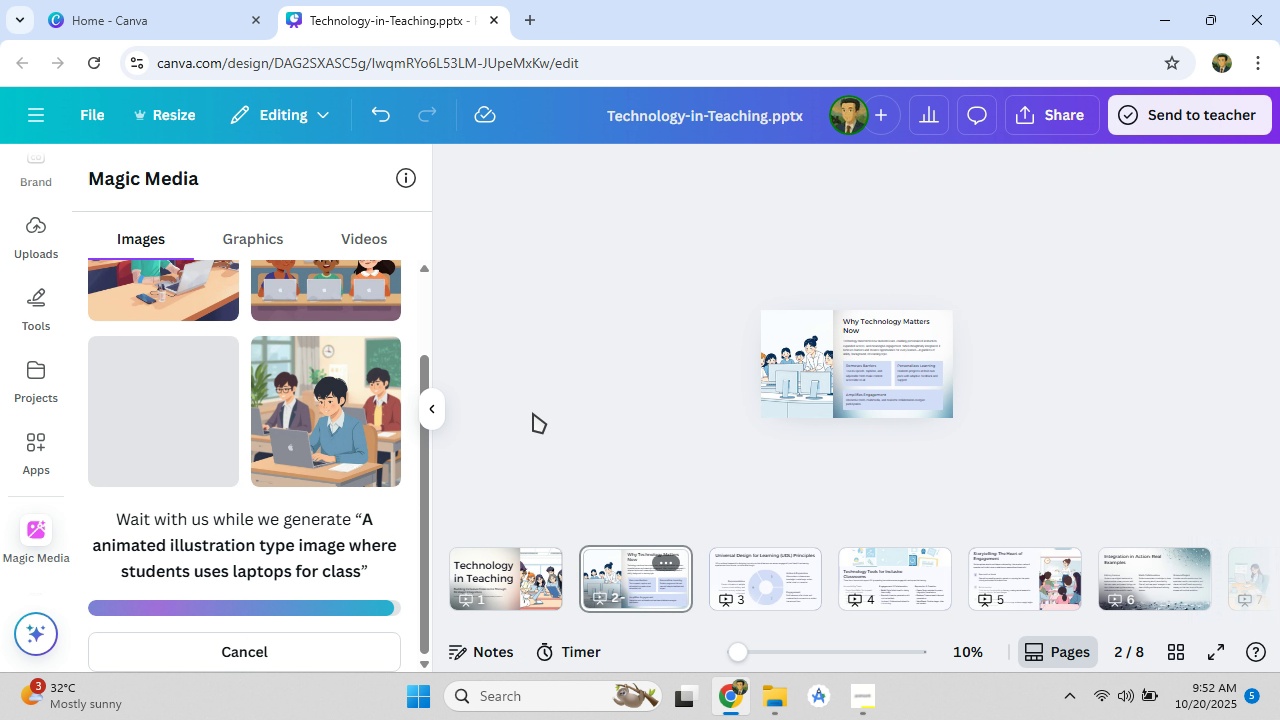 
scroll: coordinate [643, 460], scroll_direction: up, amount: 2.0
 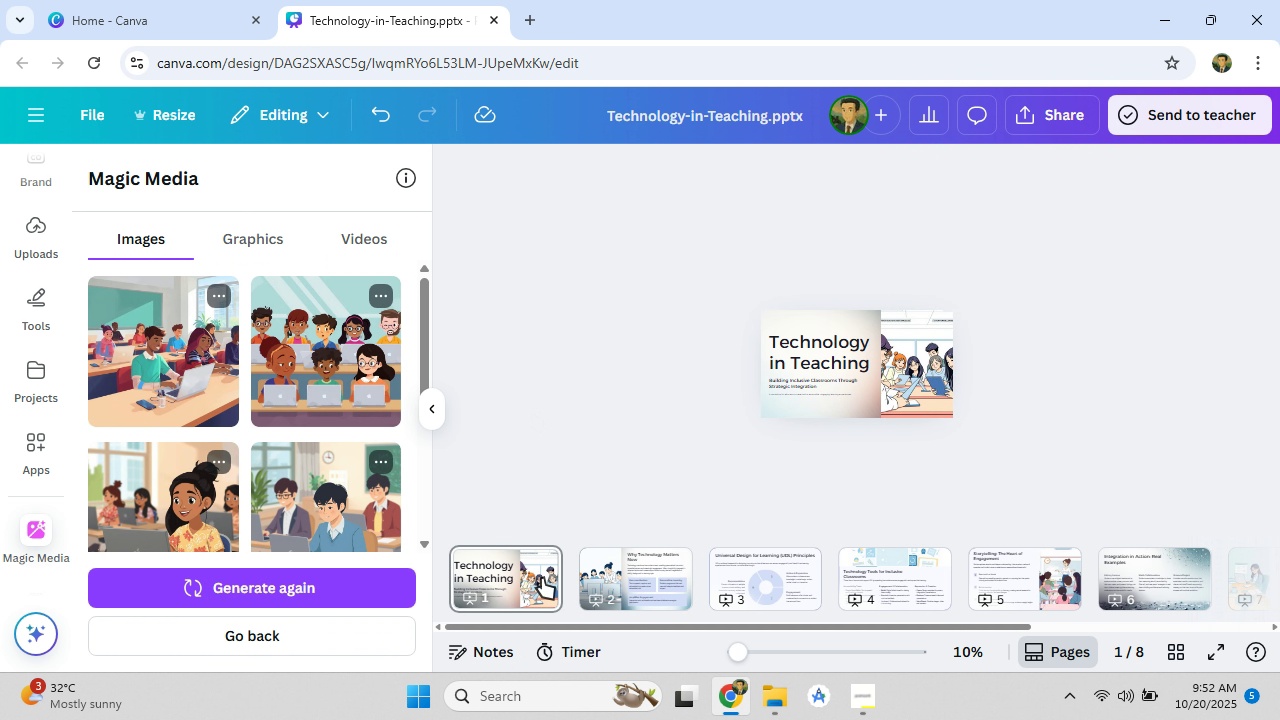 
left_click([542, 578])
 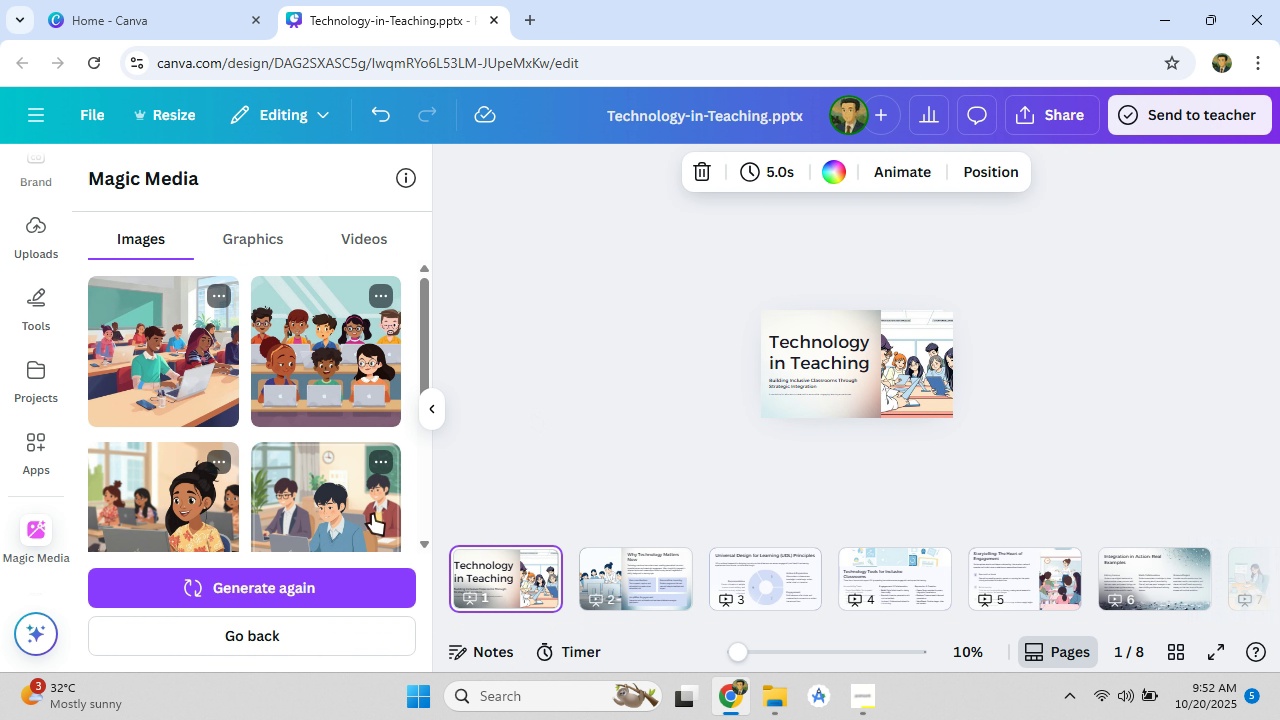 
scroll: coordinate [358, 511], scroll_direction: down, amount: 2.0
 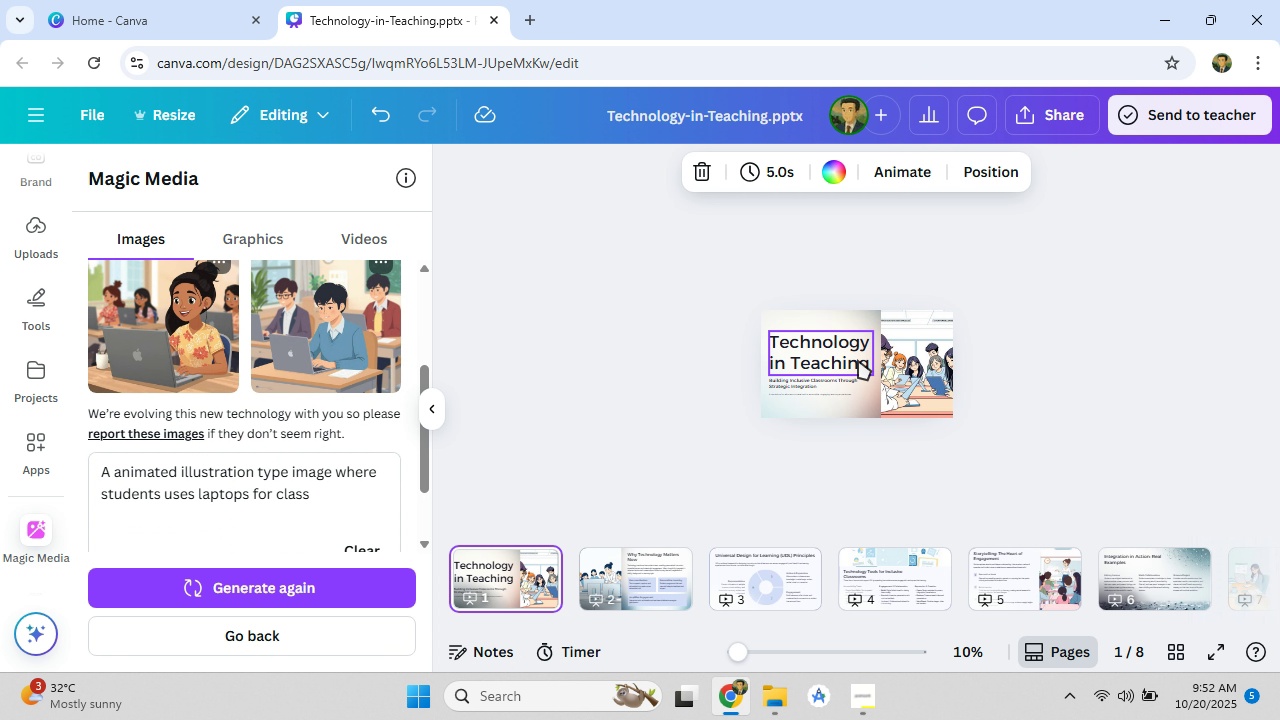 
left_click([938, 363])
 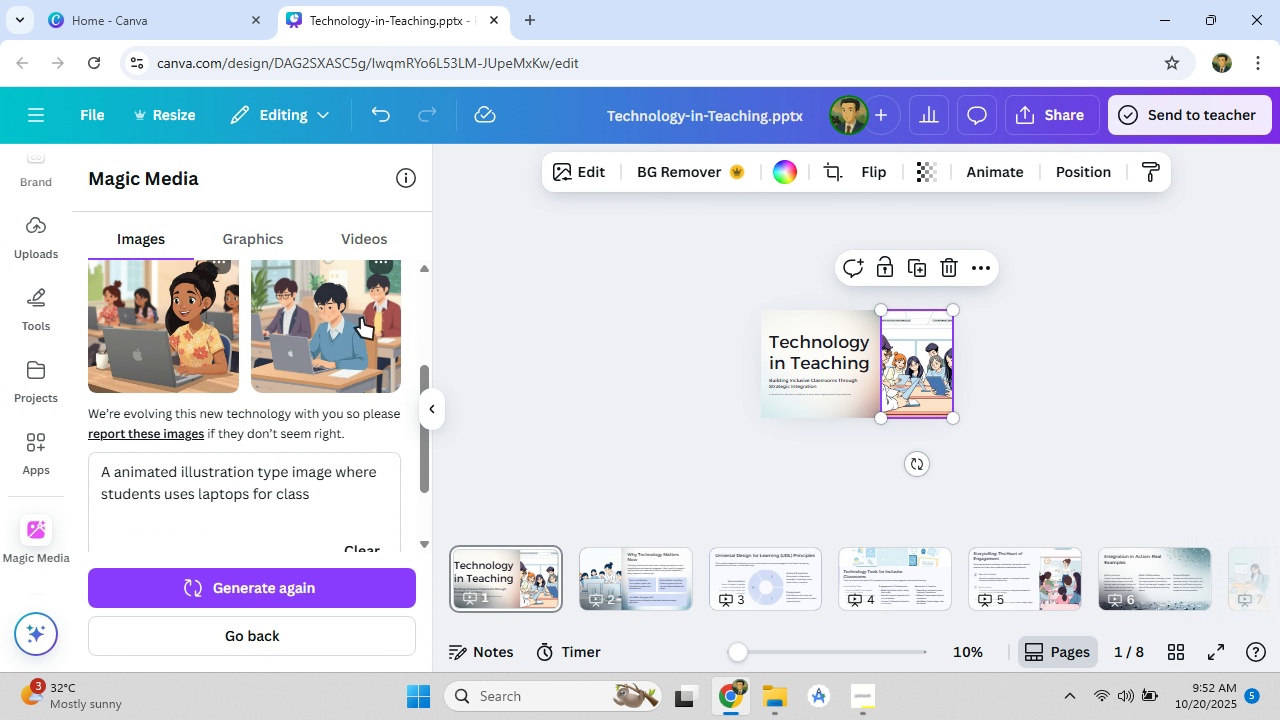 
left_click([353, 328])
 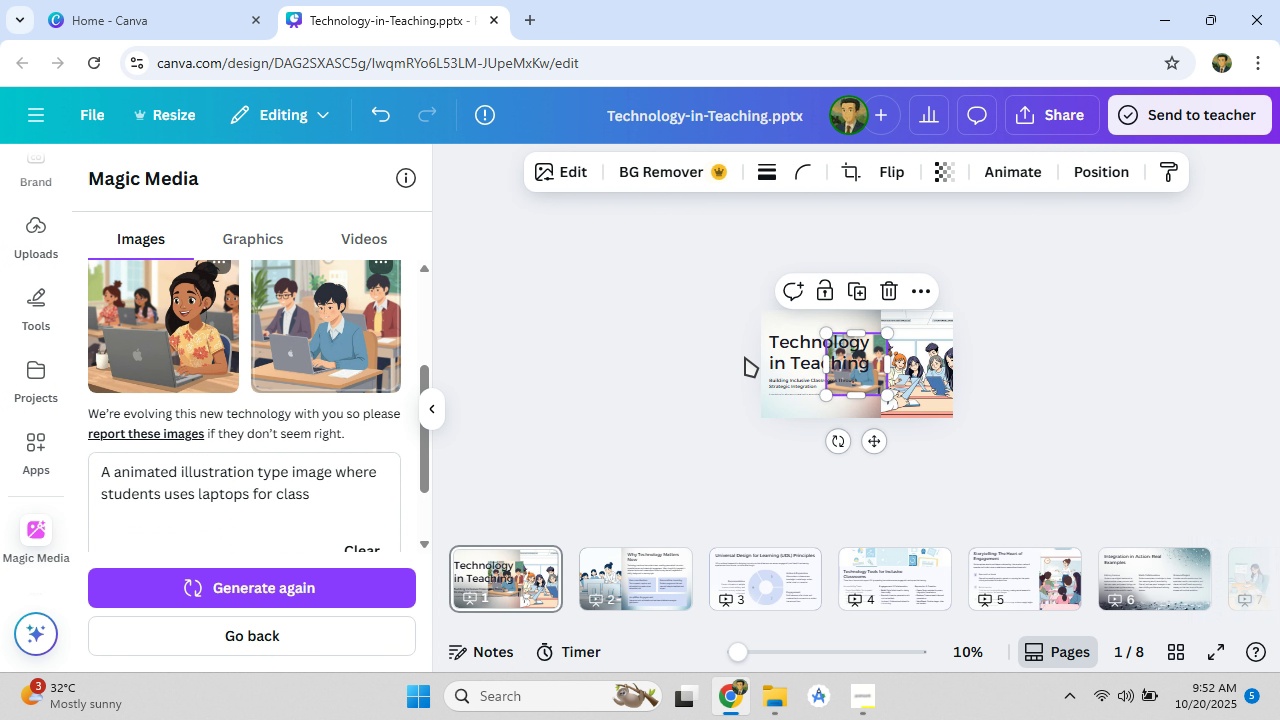 
scroll: coordinate [961, 509], scroll_direction: up, amount: 5.0
 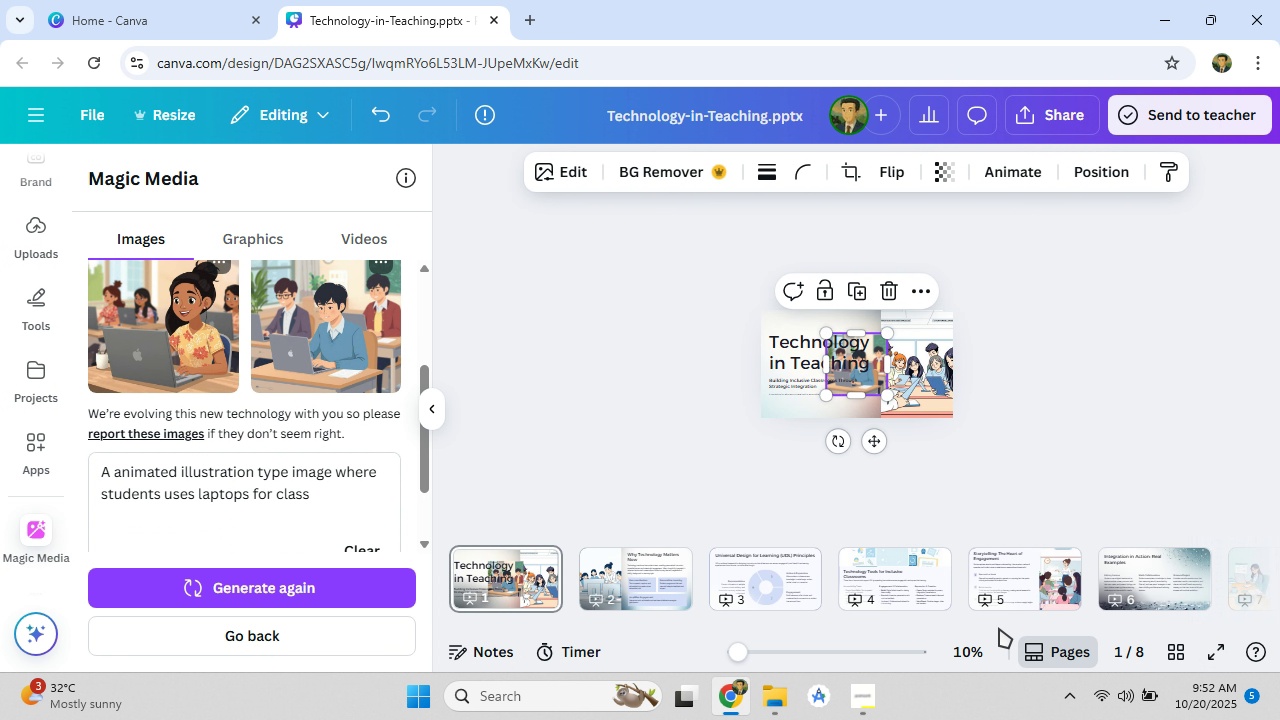 
left_click_drag(start_coordinate=[745, 652], to_coordinate=[786, 655])
 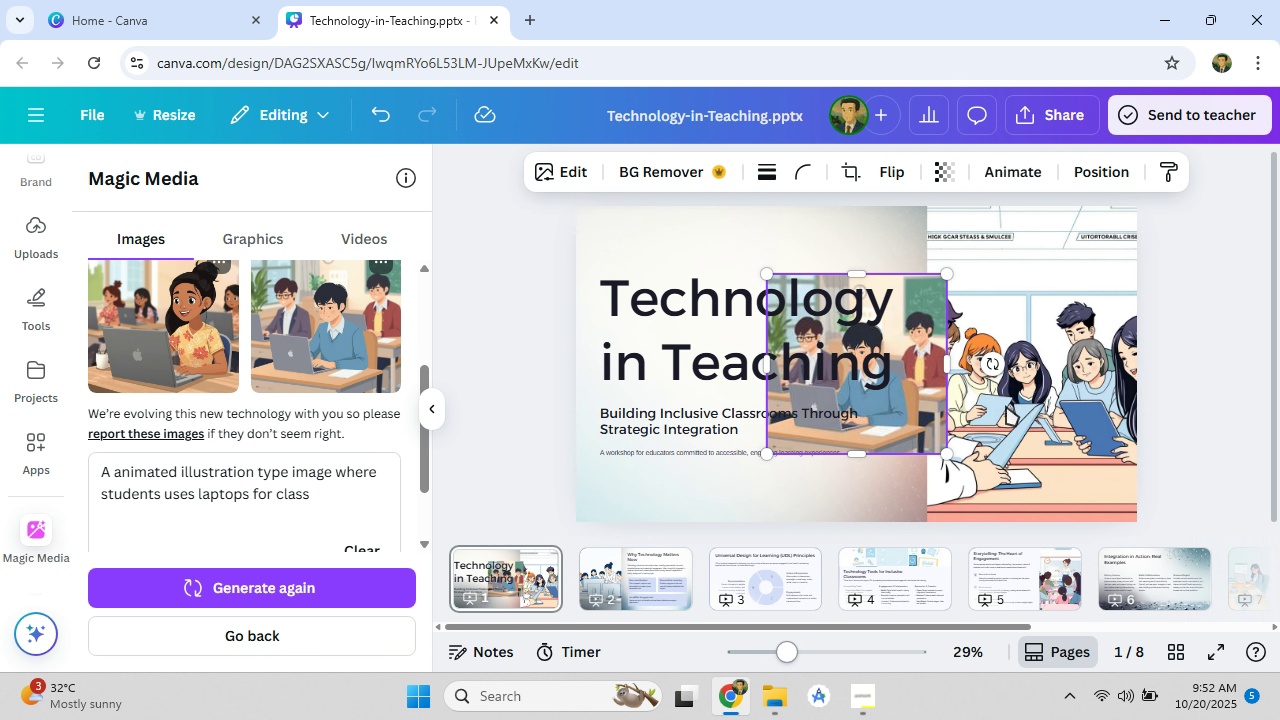 
left_click([1006, 406])
 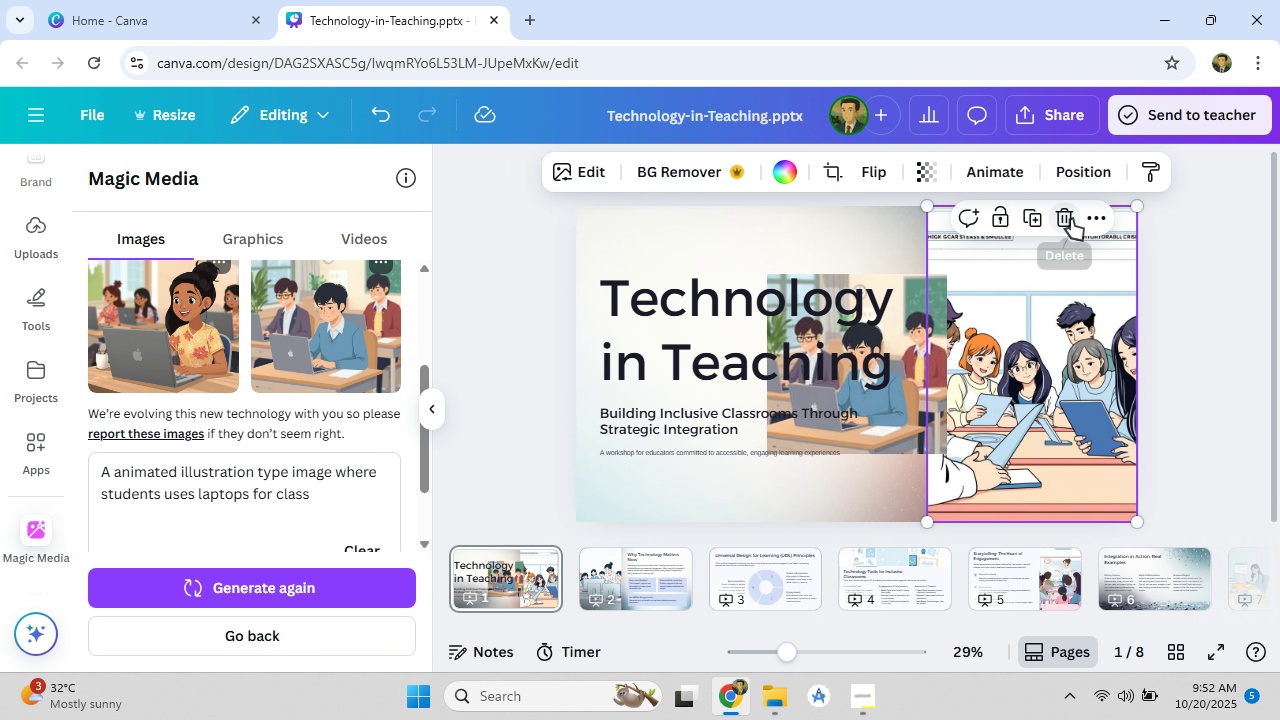 
left_click([1067, 220])
 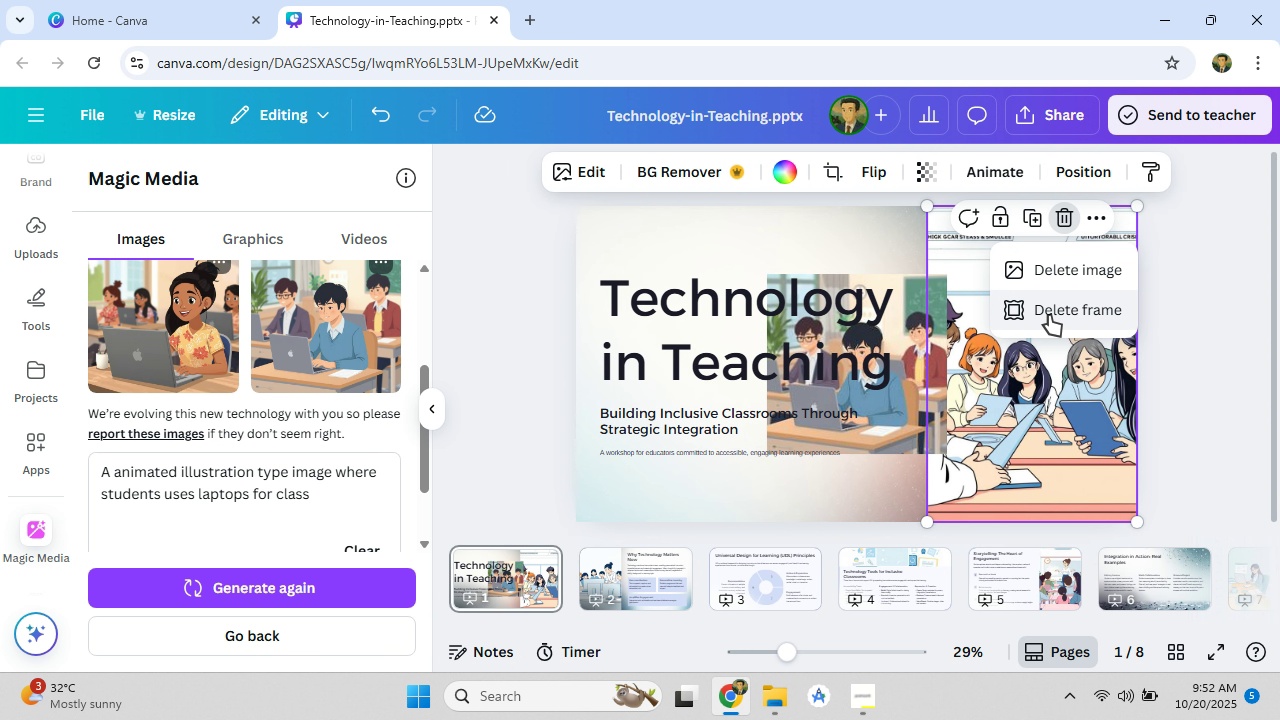 
left_click([1049, 315])
 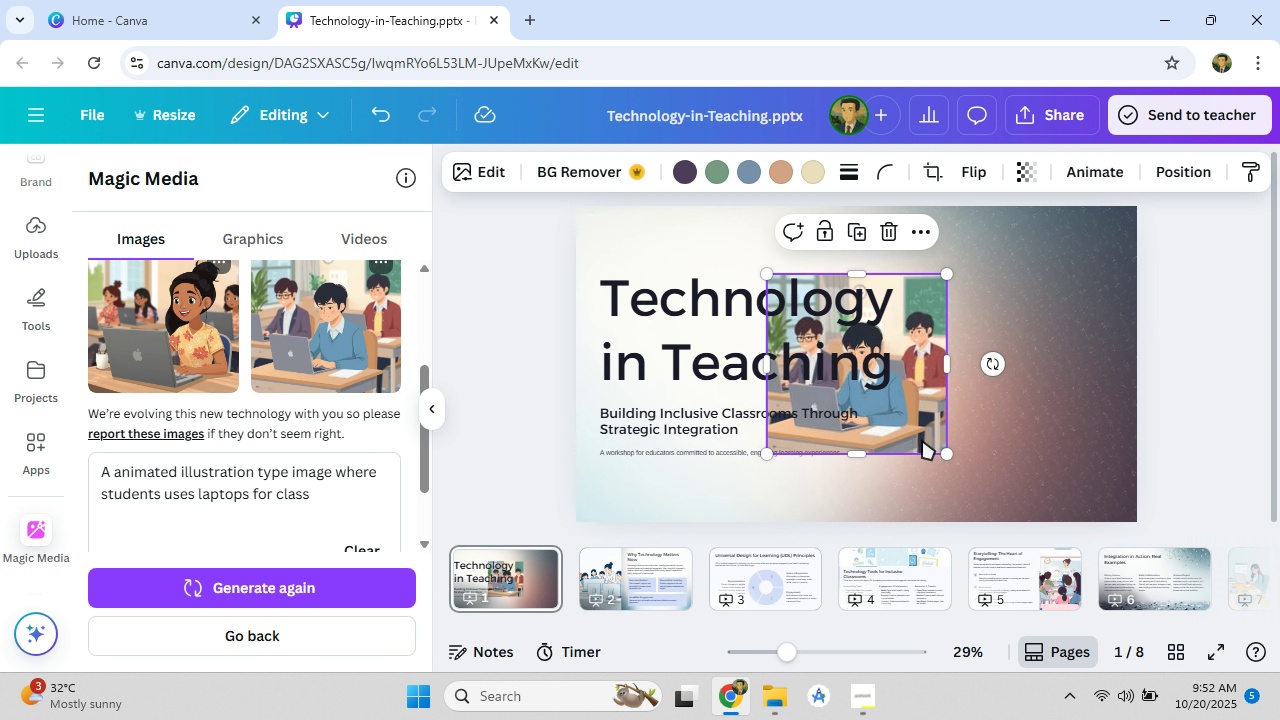 
left_click([922, 440])
 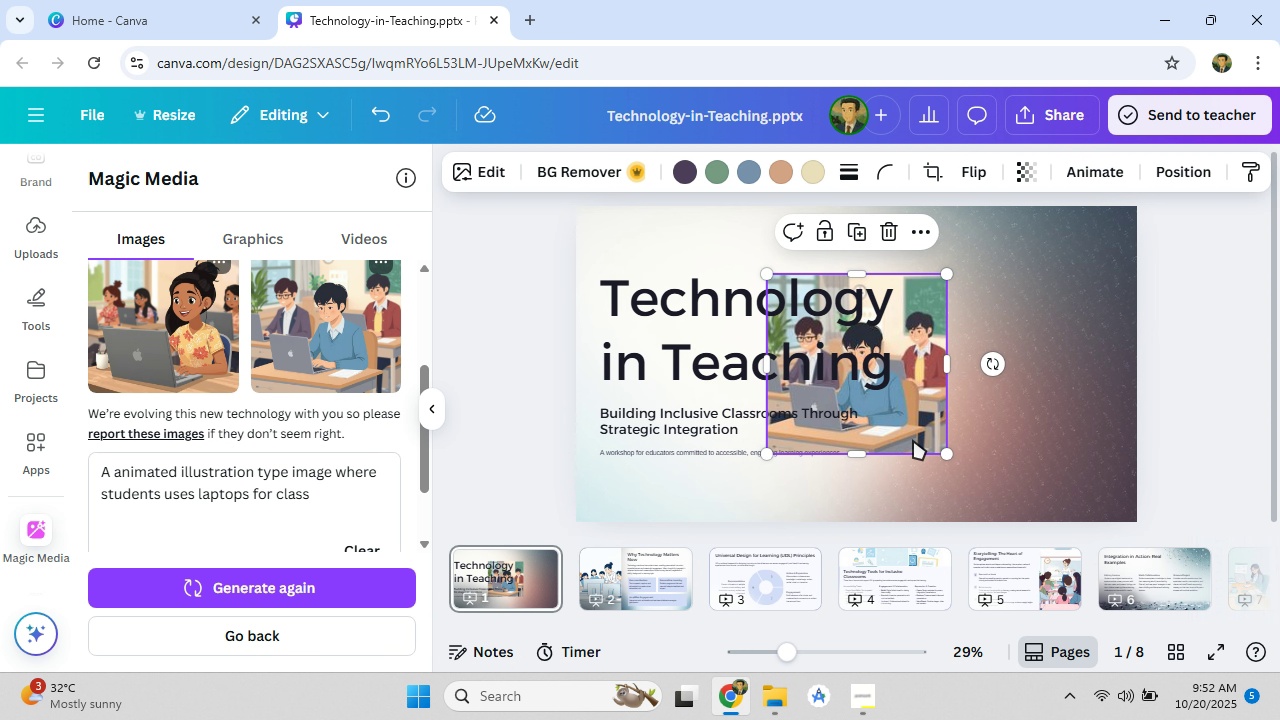 
left_click_drag(start_coordinate=[912, 440], to_coordinate=[1100, 375])
 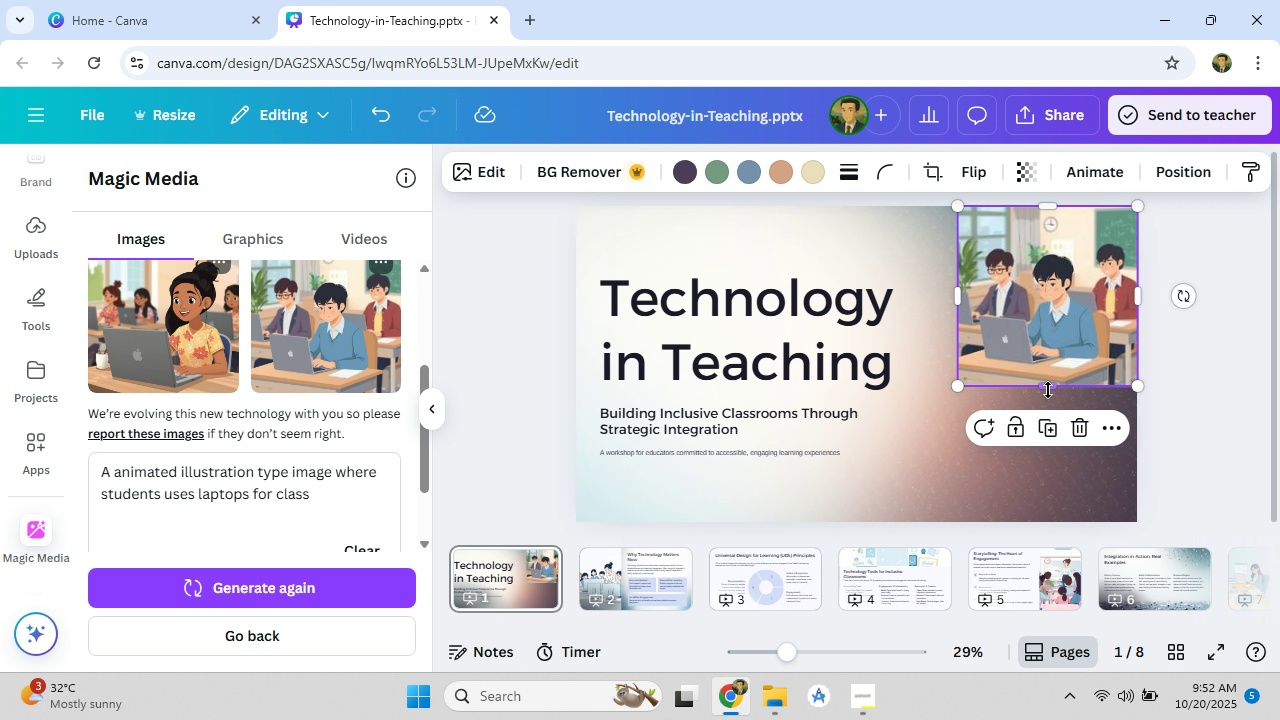 
left_click_drag(start_coordinate=[1048, 390], to_coordinate=[1050, 526])
 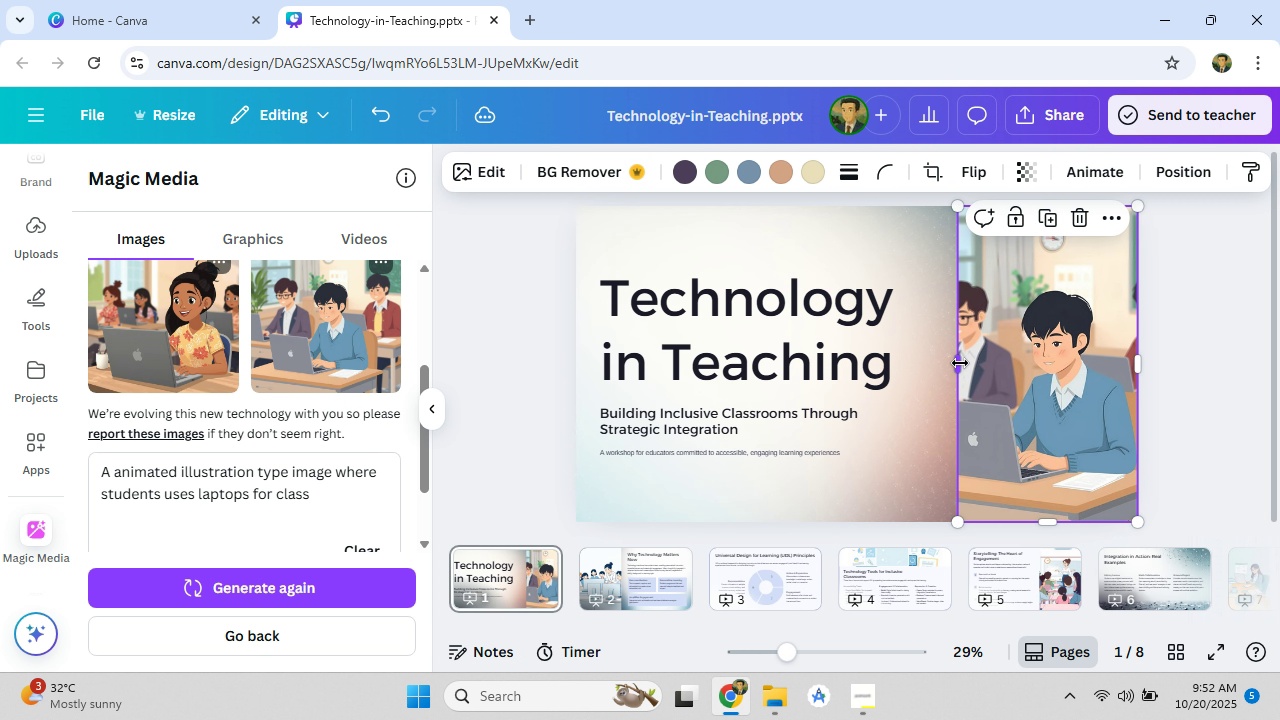 
left_click_drag(start_coordinate=[960, 363], to_coordinate=[914, 375])
 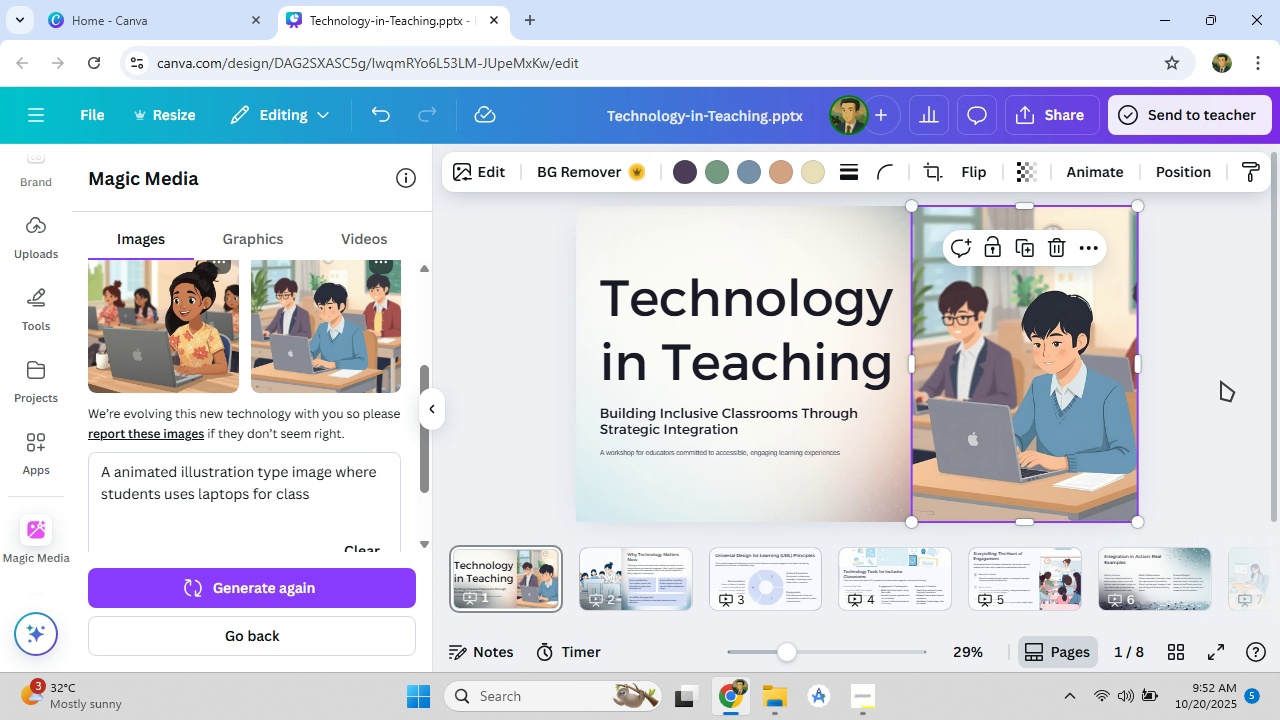 
left_click([1221, 381])
 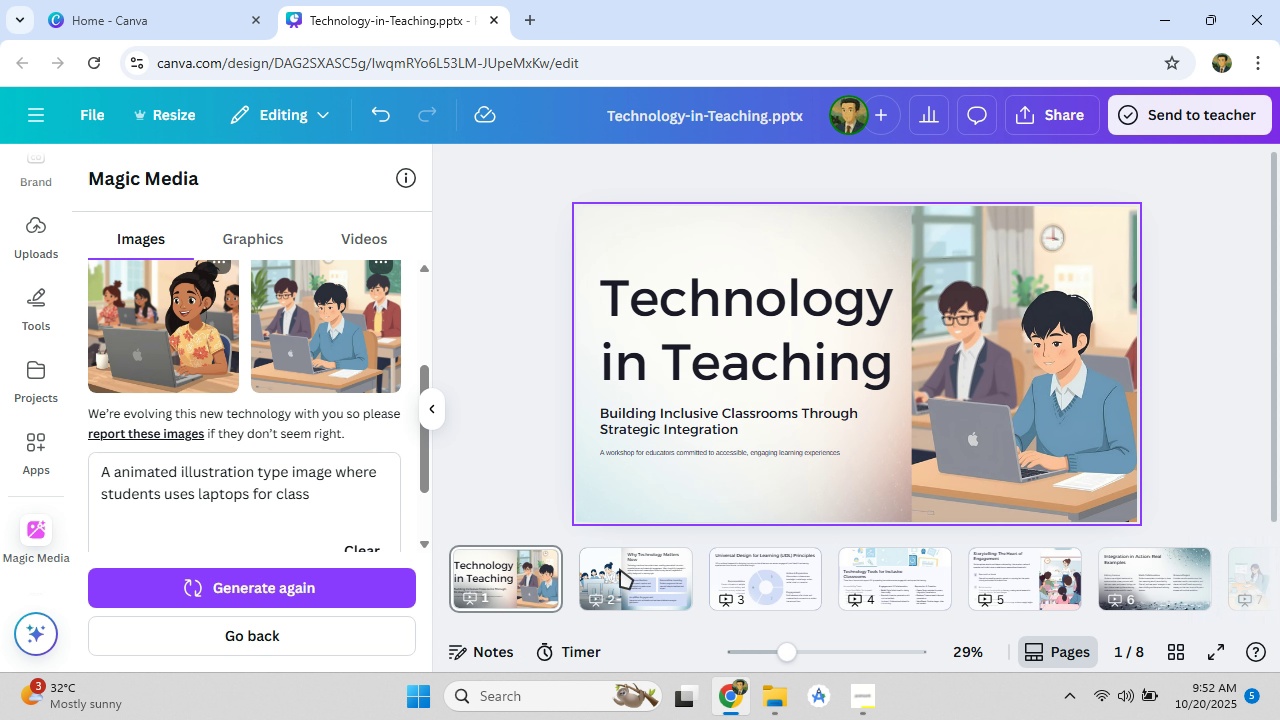 
left_click([620, 569])
 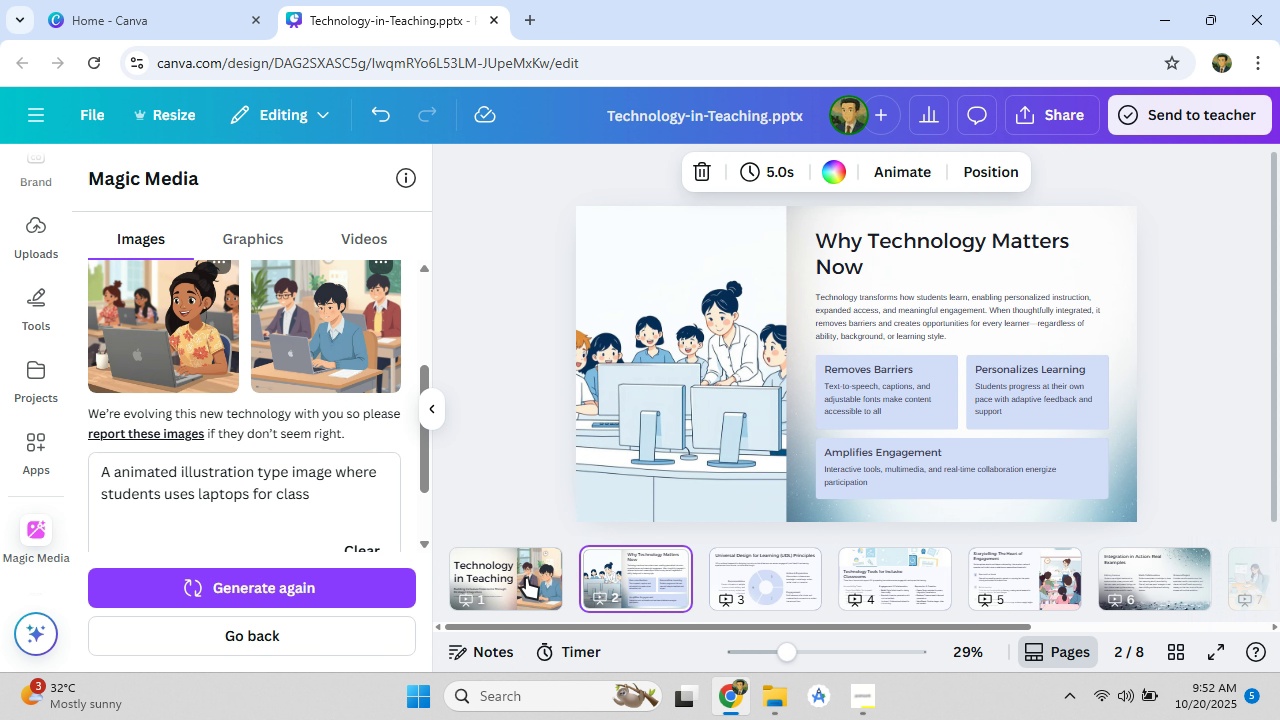 
left_click([525, 578])
 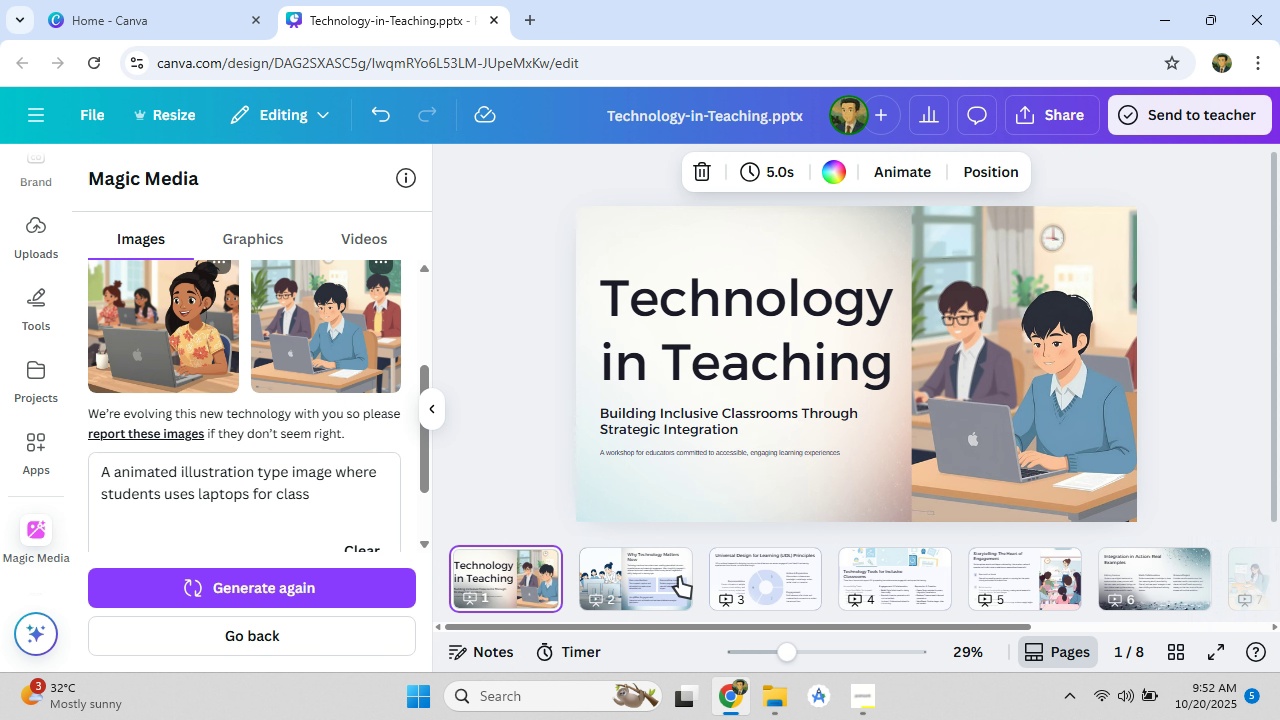 
left_click([661, 577])
 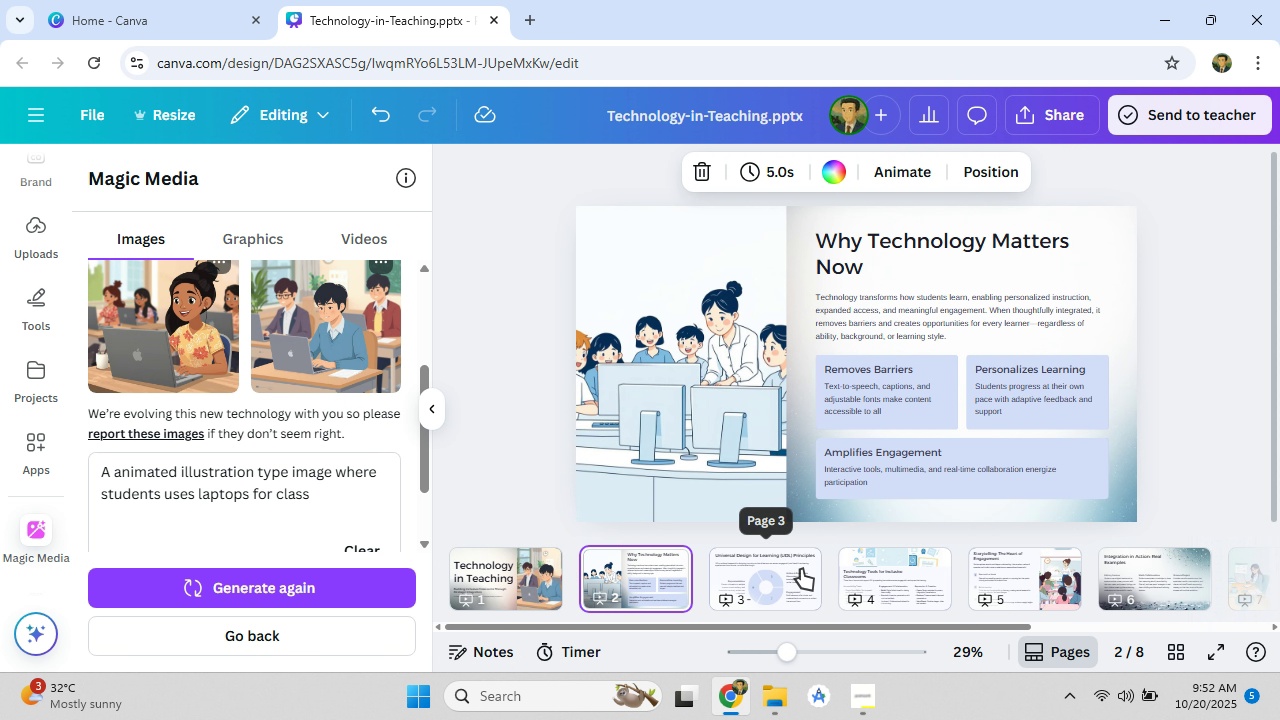 
left_click([802, 569])
 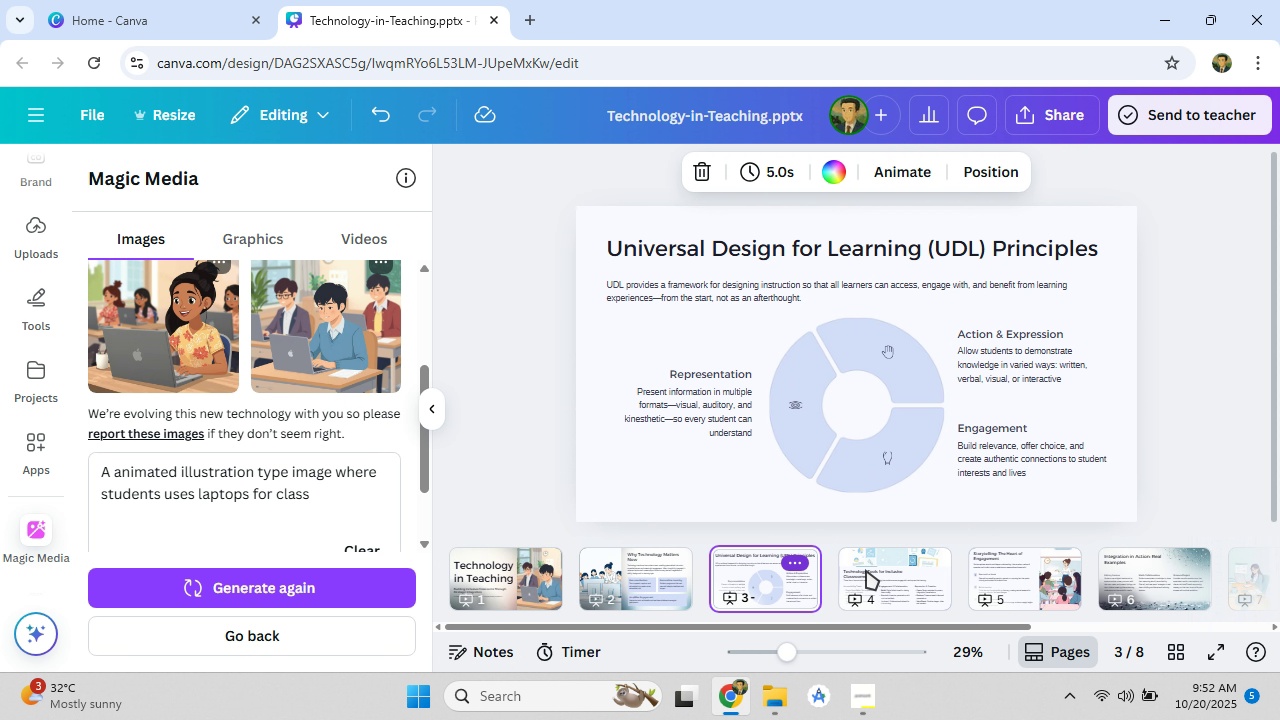 
left_click([881, 570])
 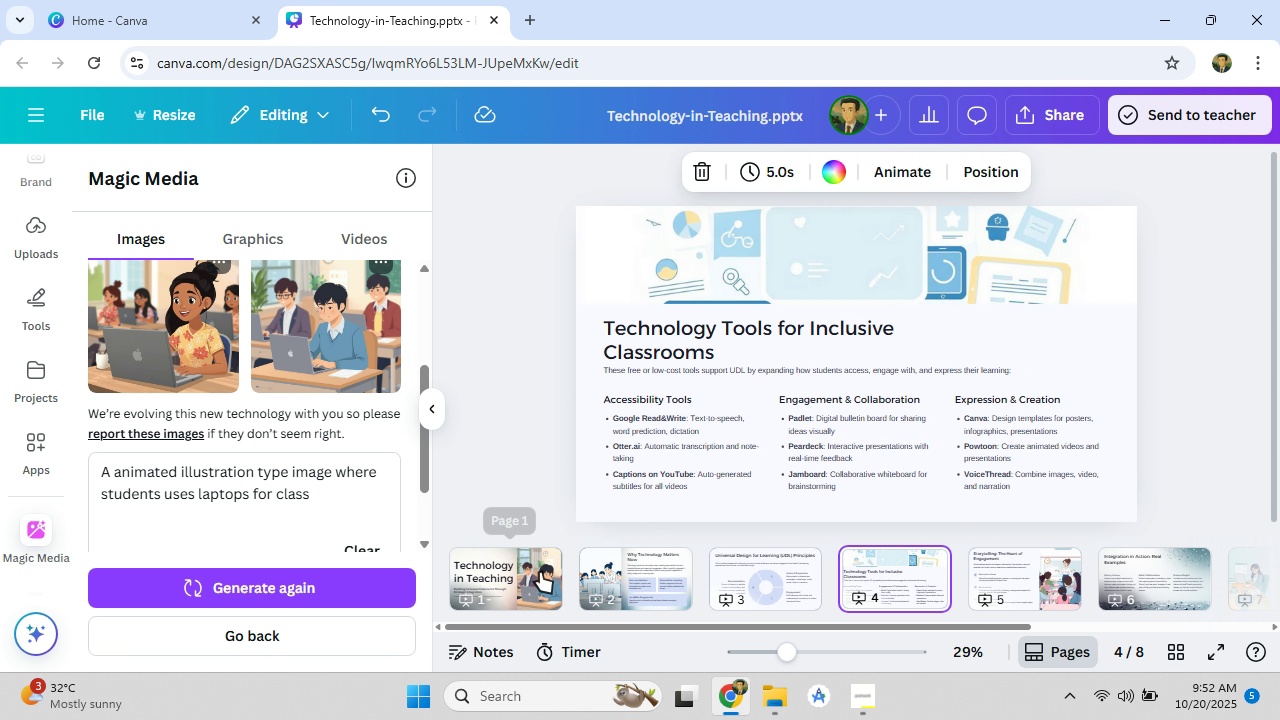 
left_click([540, 572])
 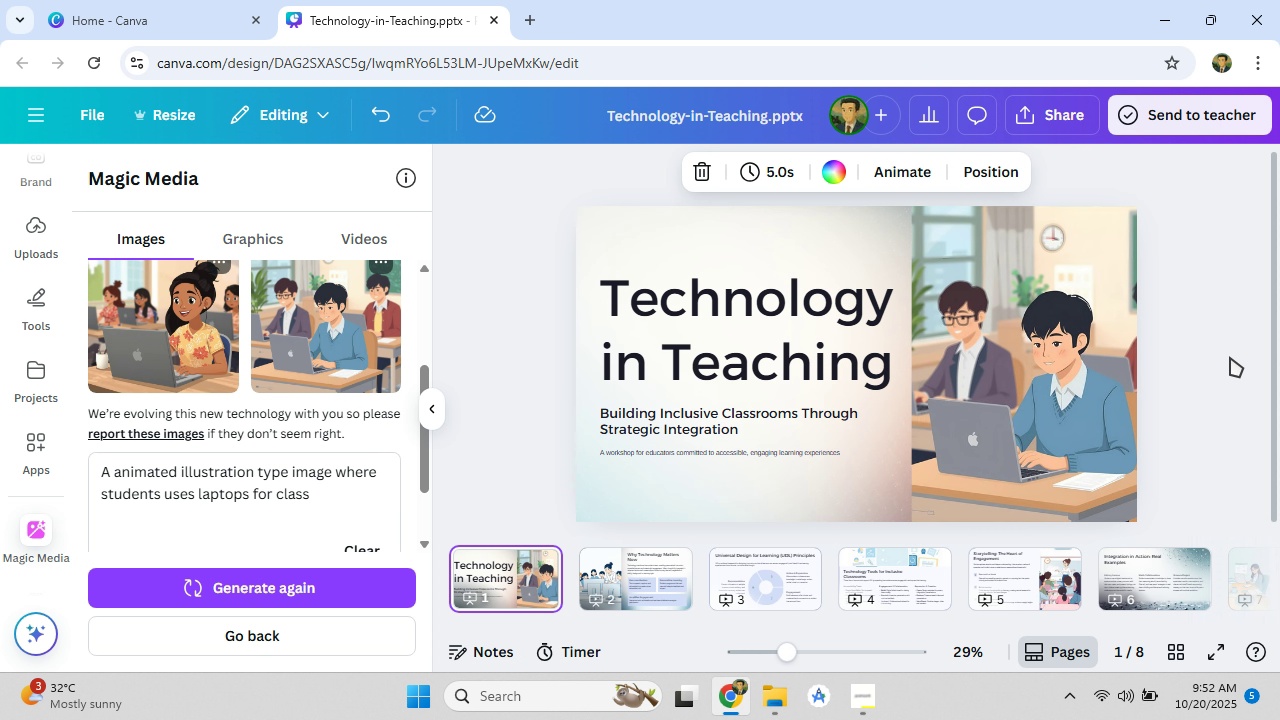 
scroll: coordinate [1220, 373], scroll_direction: down, amount: 3.0
 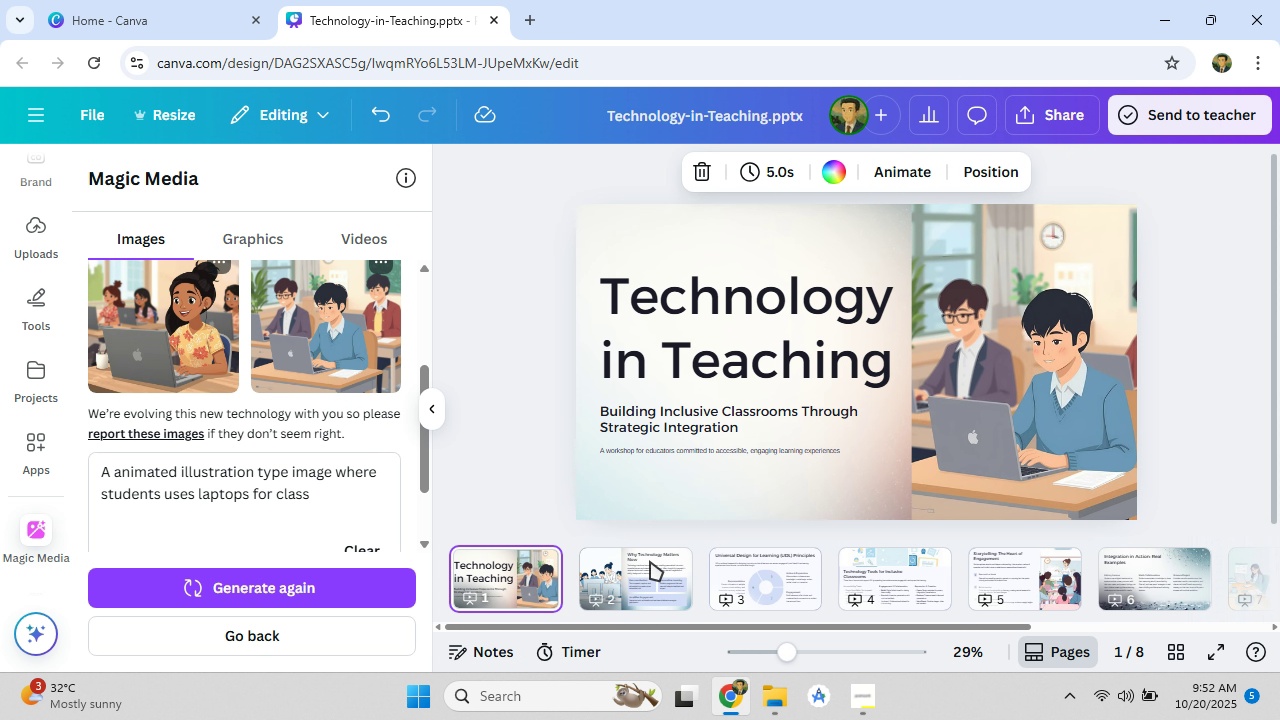 
left_click([650, 561])
 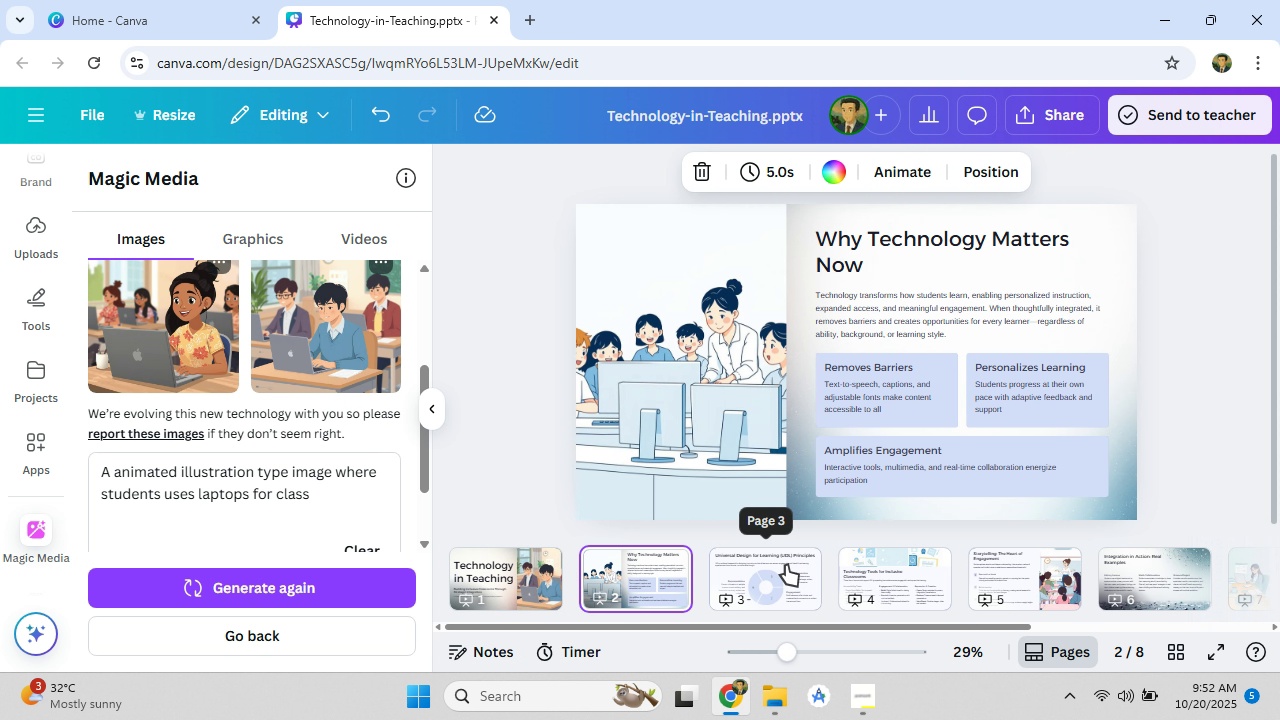 
left_click([786, 565])
 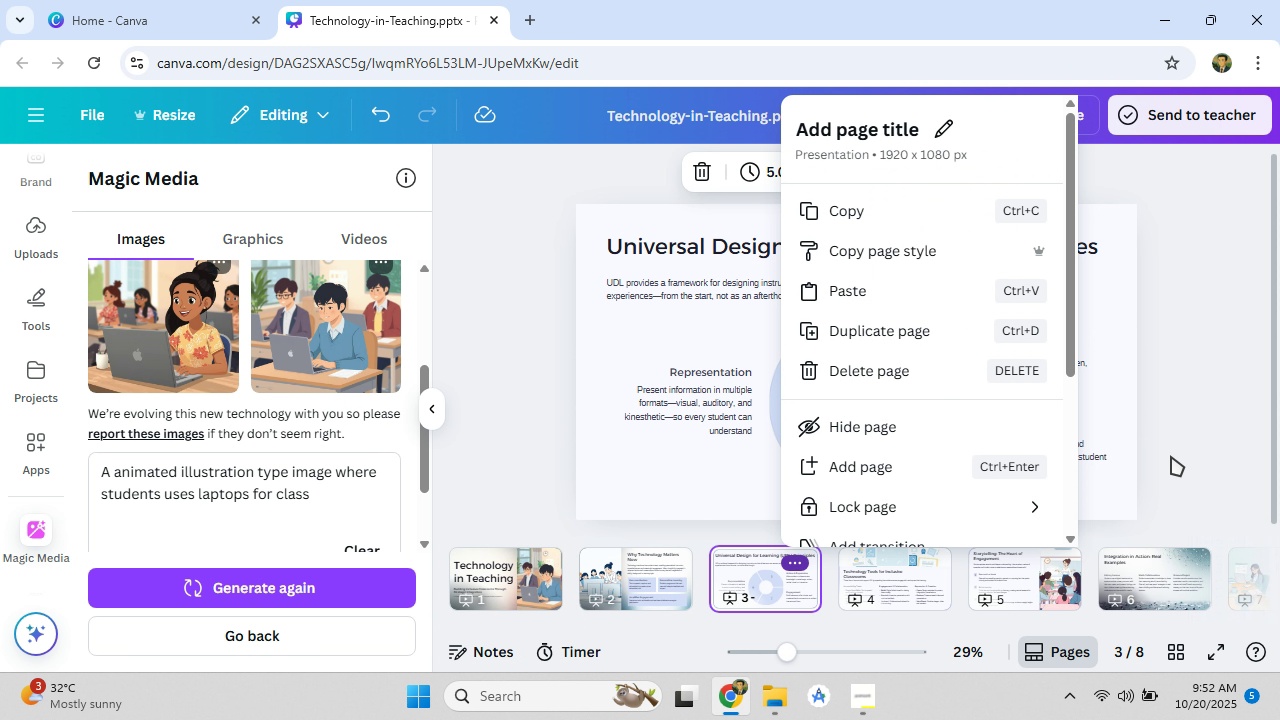 
left_click([1186, 436])
 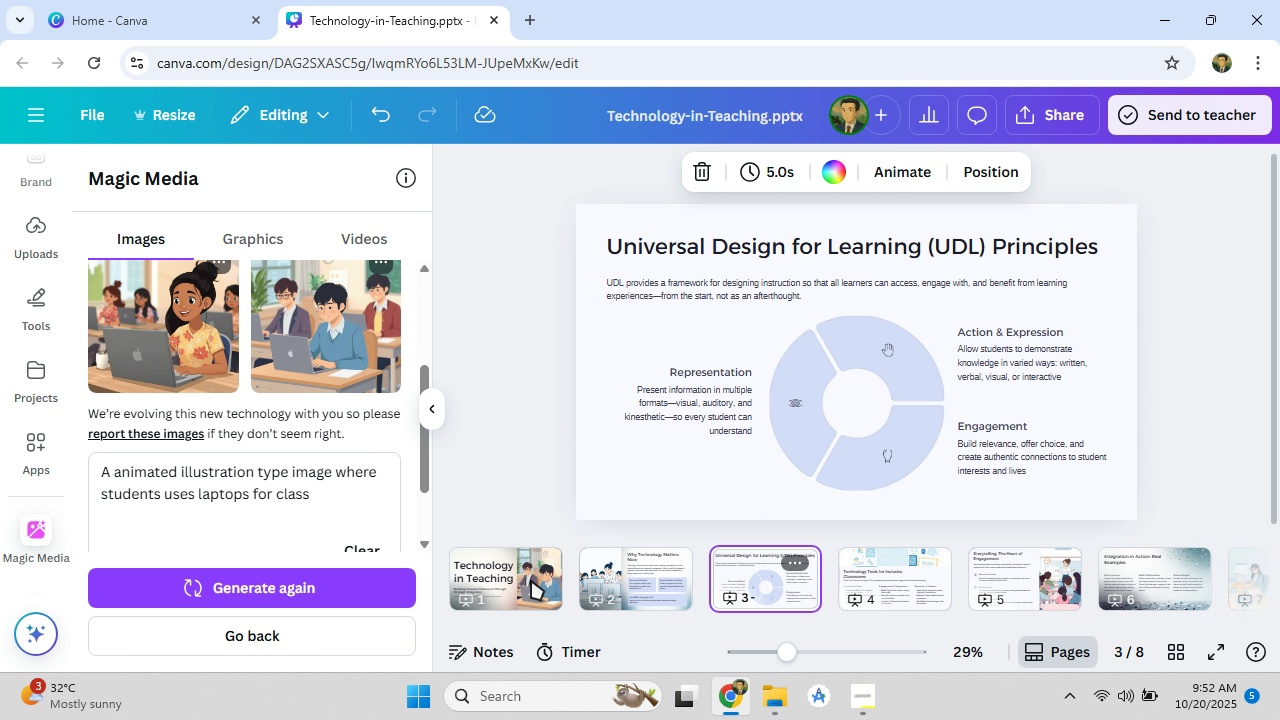 
left_click([531, 580])
 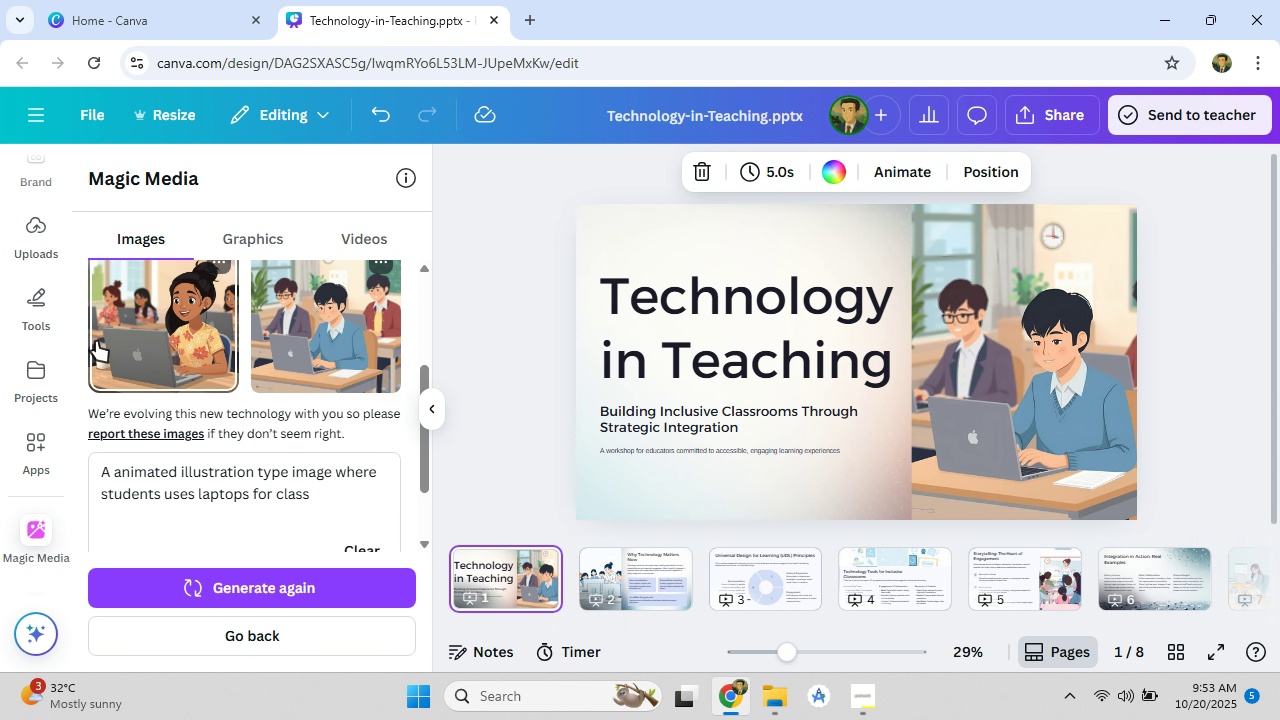 
scroll: coordinate [30, 239], scroll_direction: up, amount: 3.0
 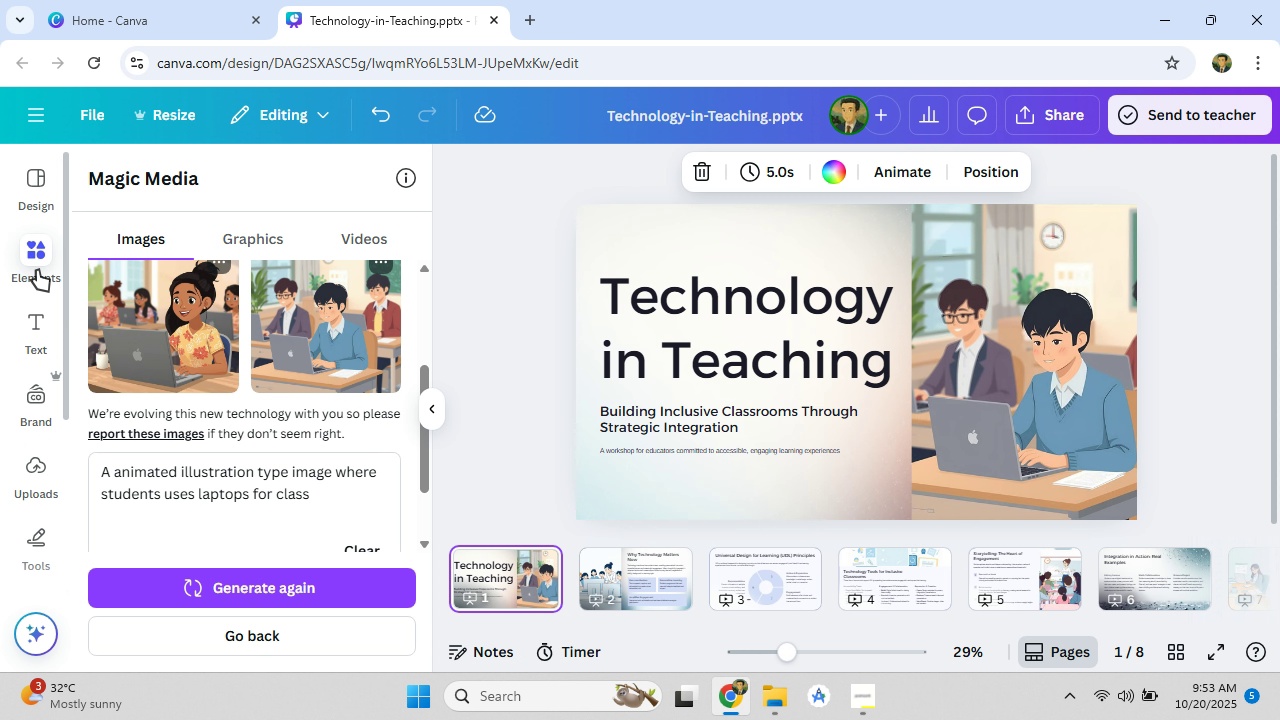 
left_click([37, 270])
 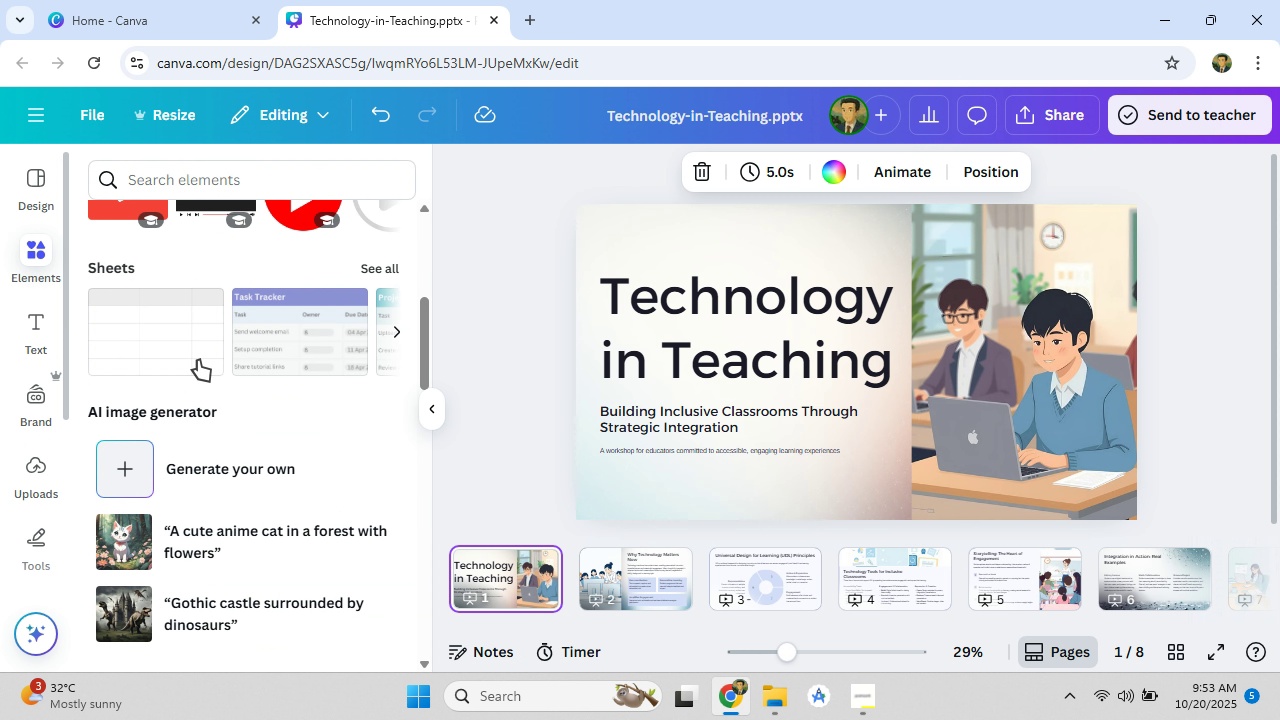 
scroll: coordinate [279, 469], scroll_direction: up, amount: 10.0
 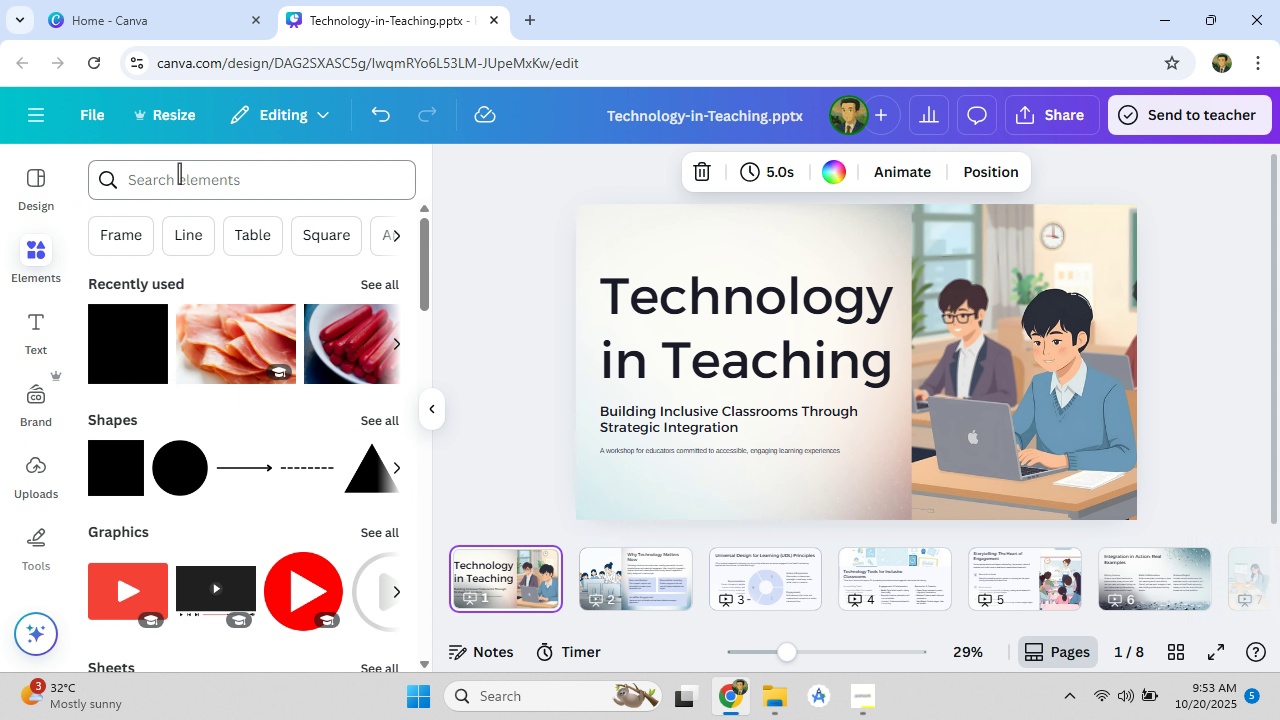 
left_click([179, 173])
 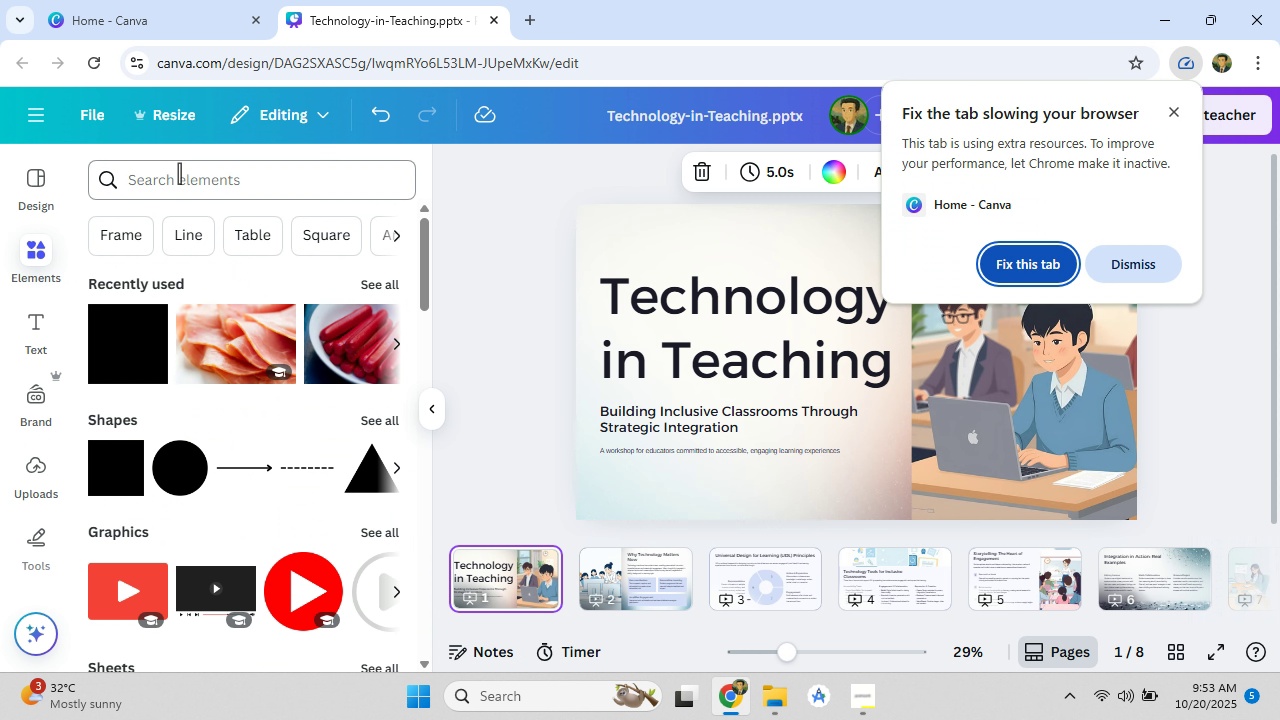 
key(B)
 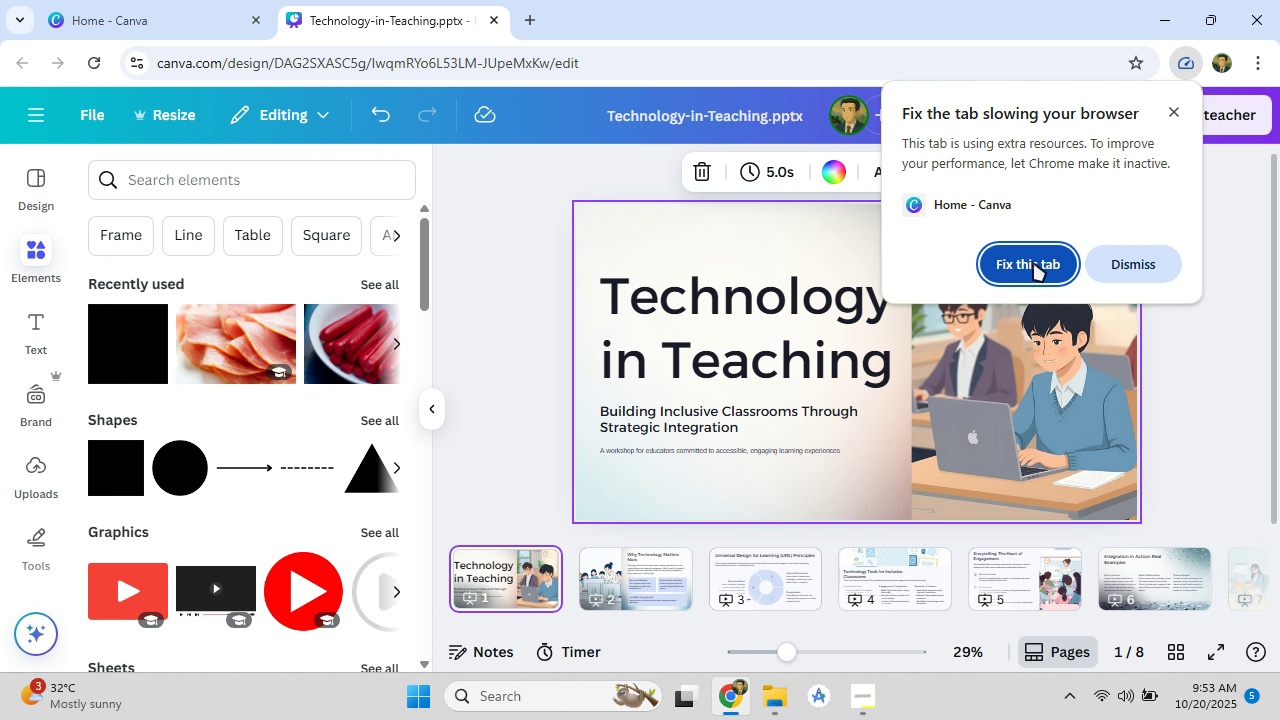 
left_click([1144, 270])
 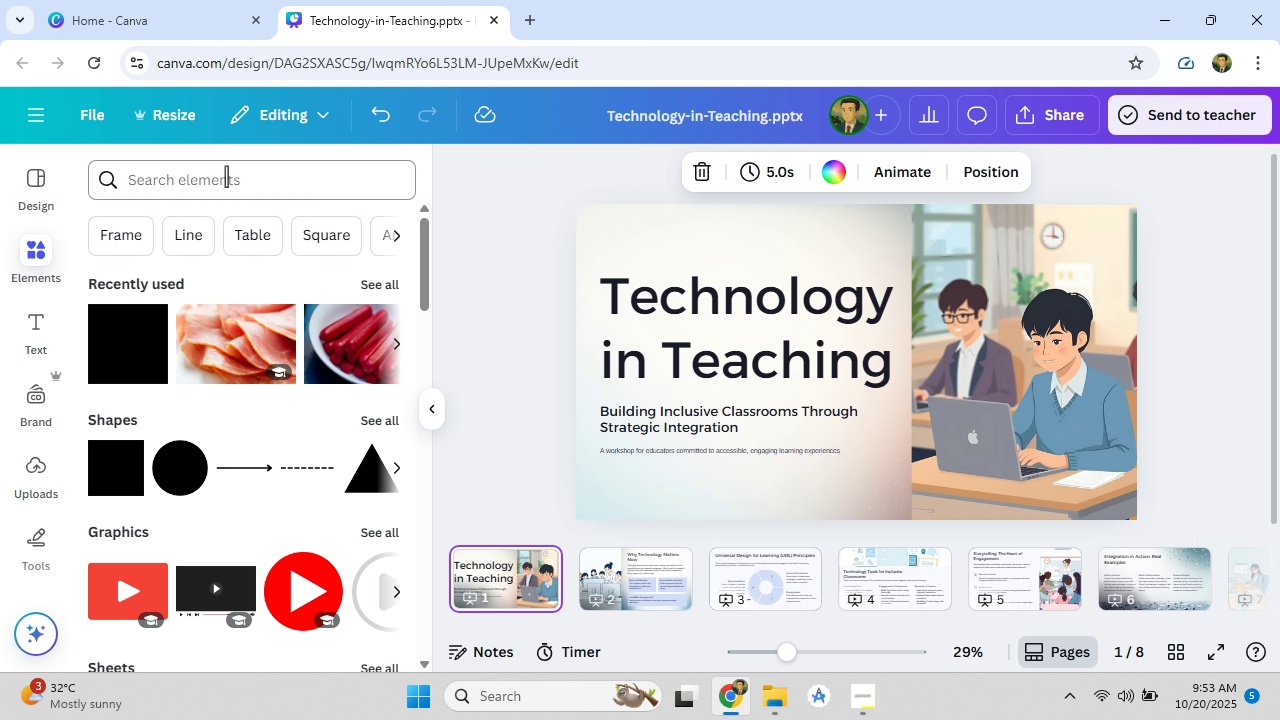 
left_click([226, 176])
 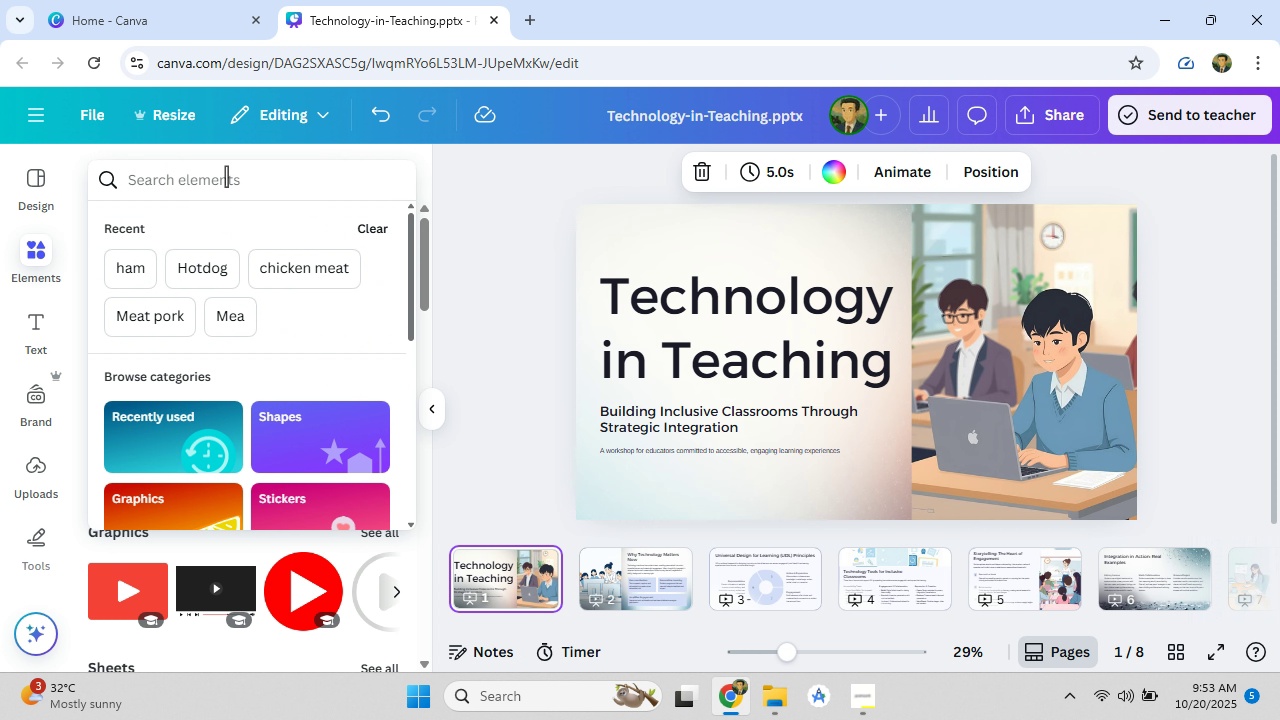 
type(illustartive books)
 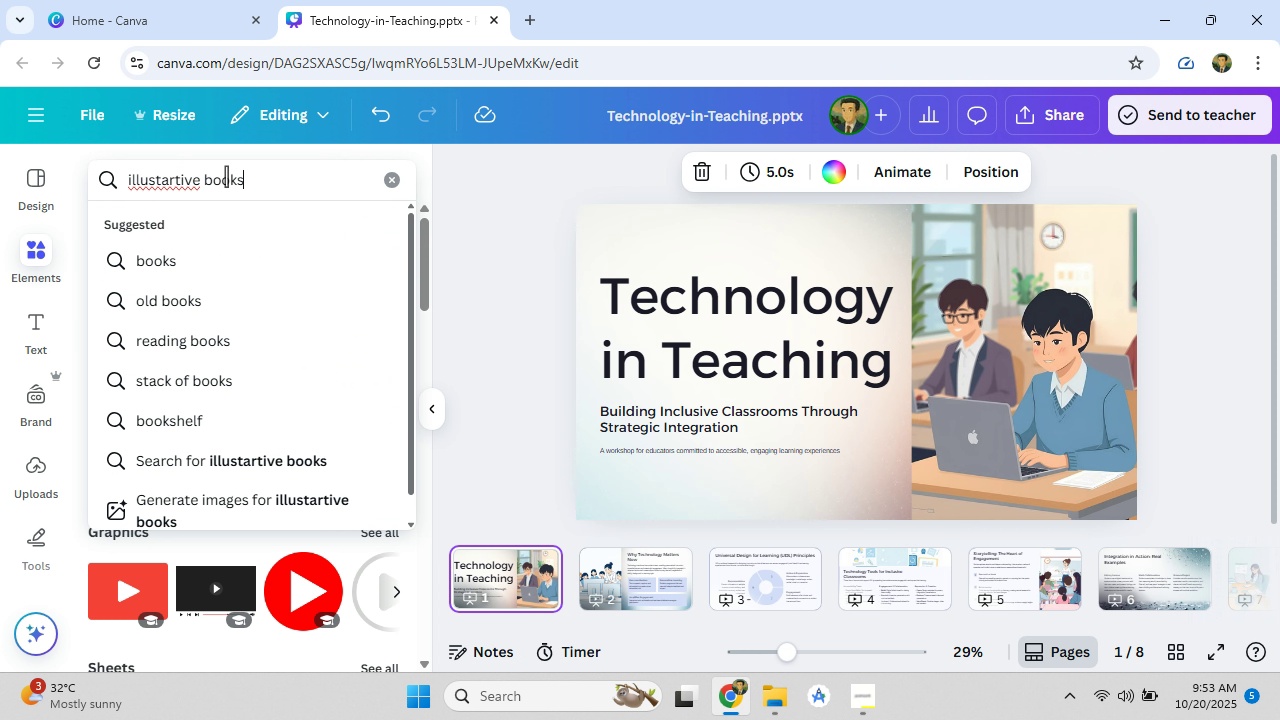 
key(Enter)
 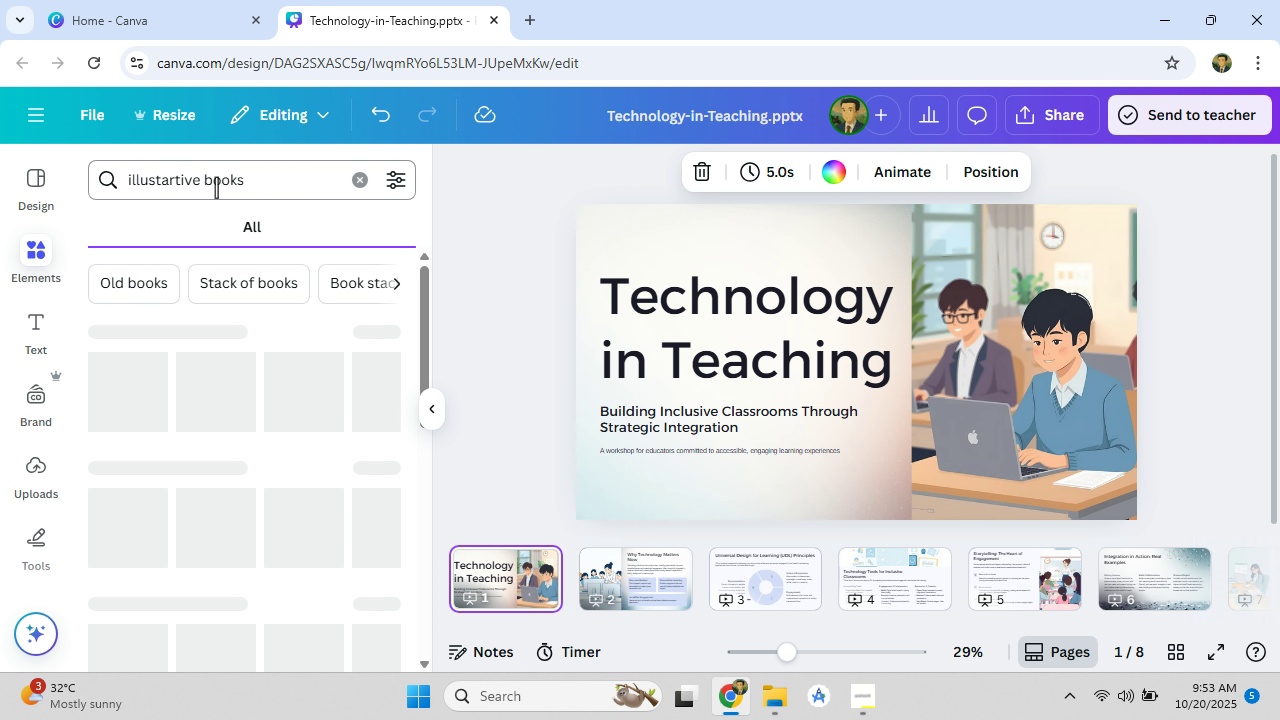 
mouse_move([160, 259])
 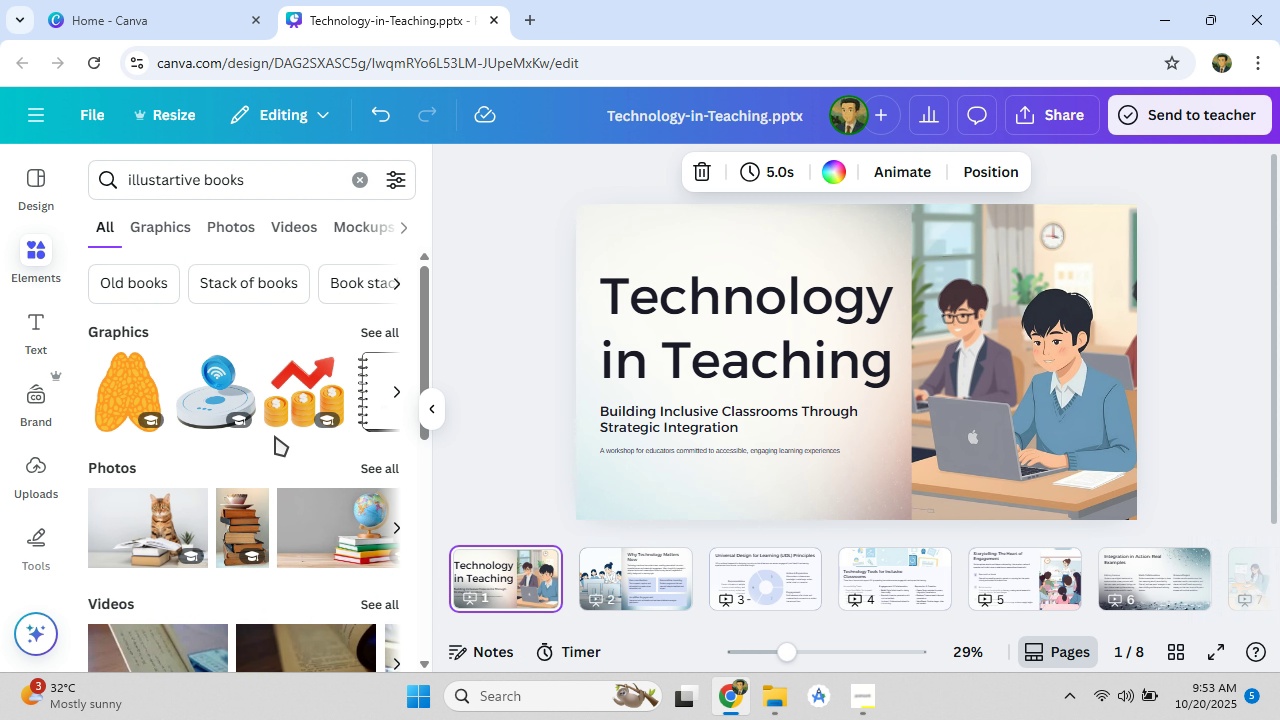 
scroll: coordinate [272, 436], scroll_direction: down, amount: 3.0
 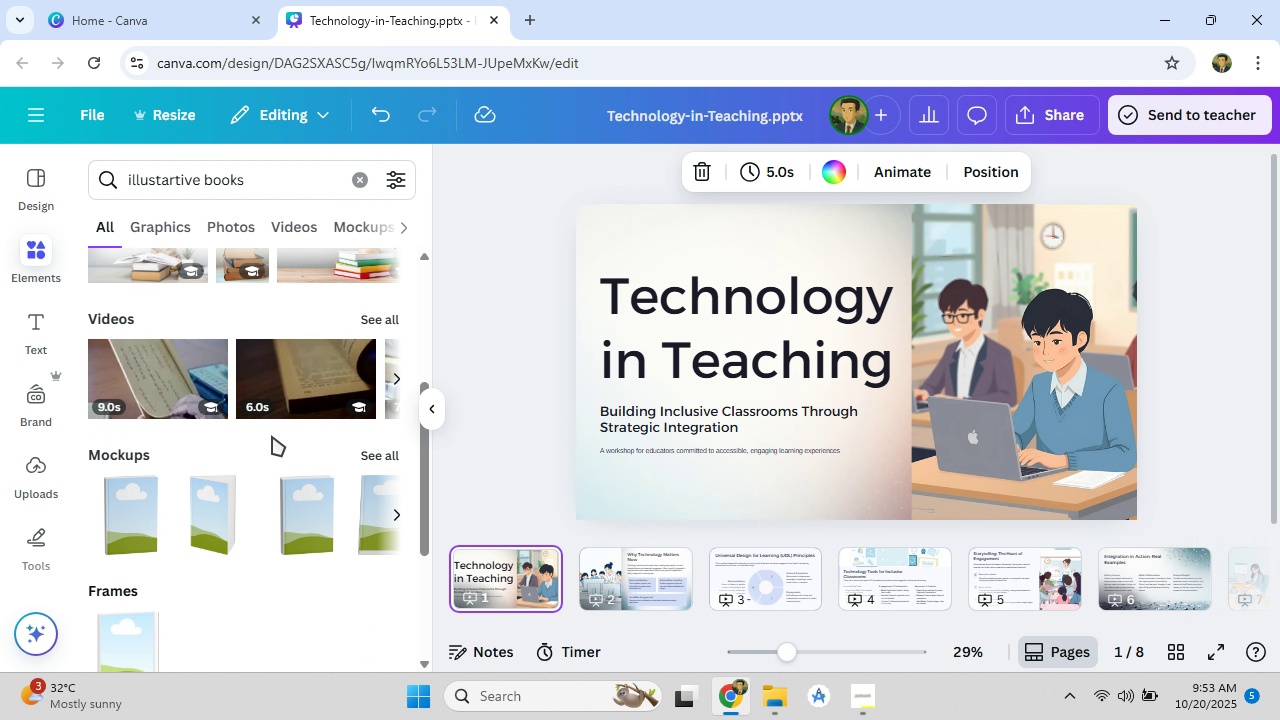 
scroll: coordinate [272, 436], scroll_direction: up, amount: 1.0
 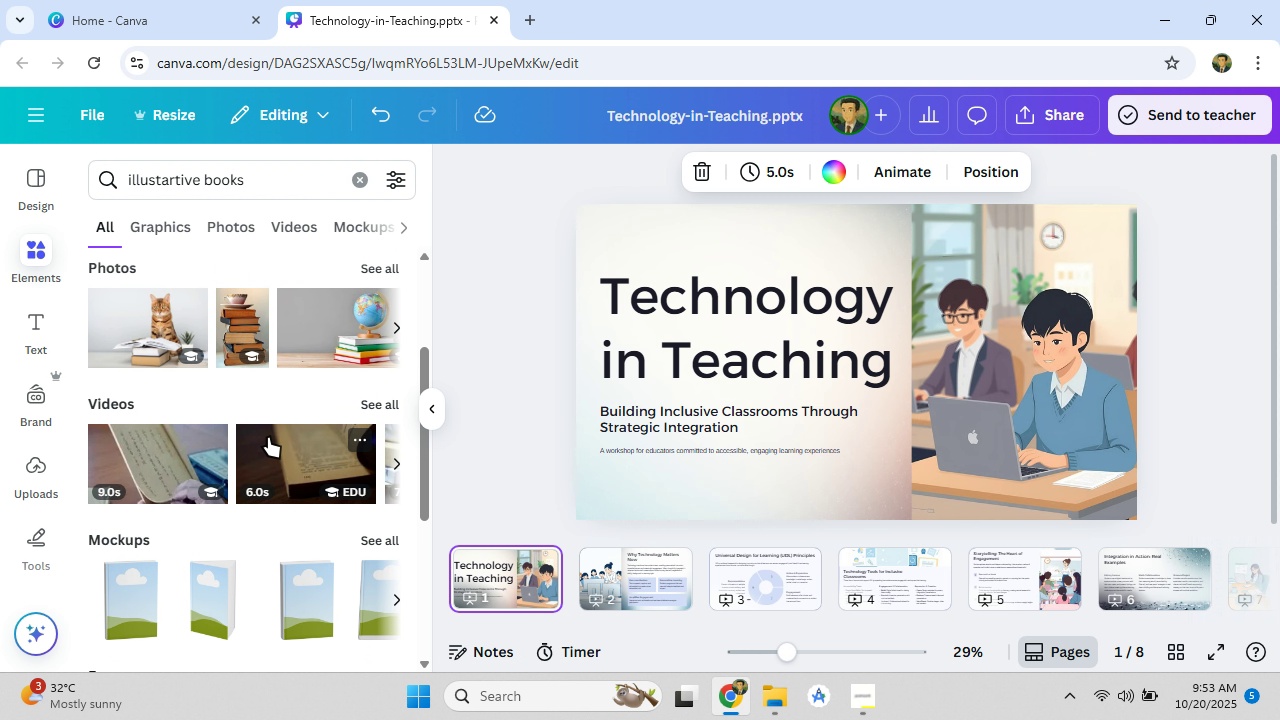 
scroll: coordinate [268, 437], scroll_direction: down, amount: 4.0
 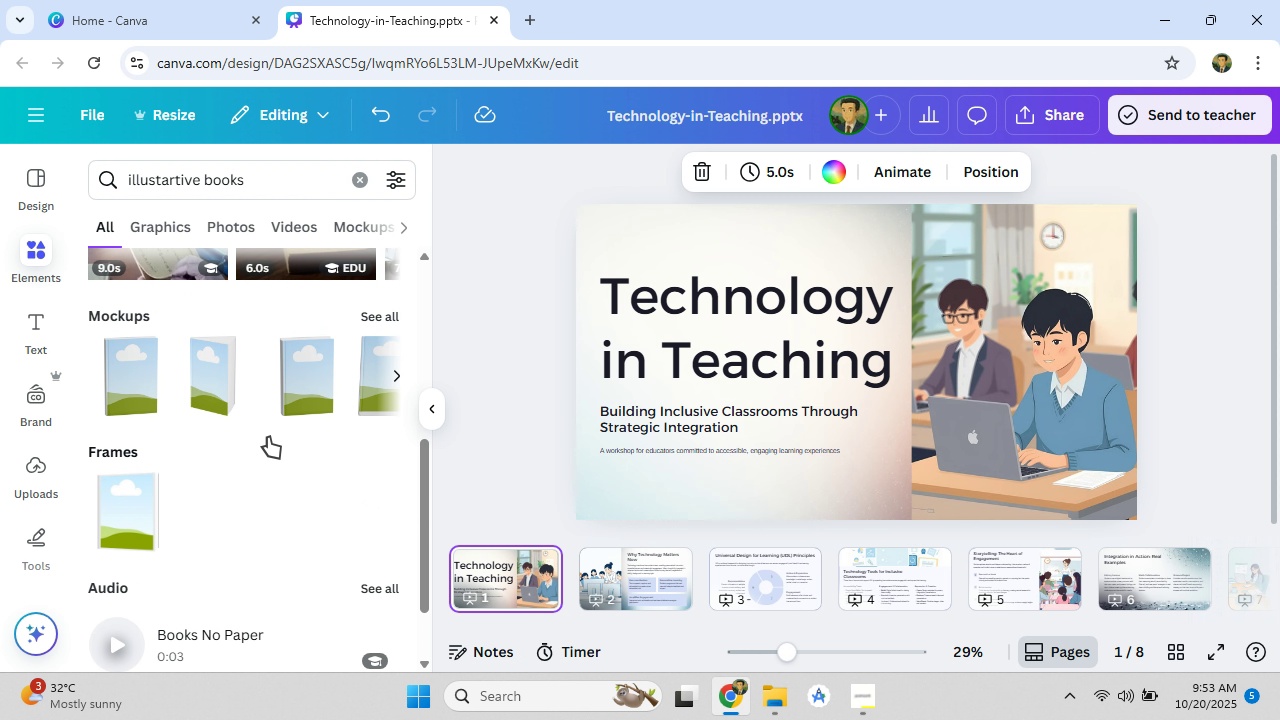 
scroll: coordinate [268, 437], scroll_direction: up, amount: 4.0
 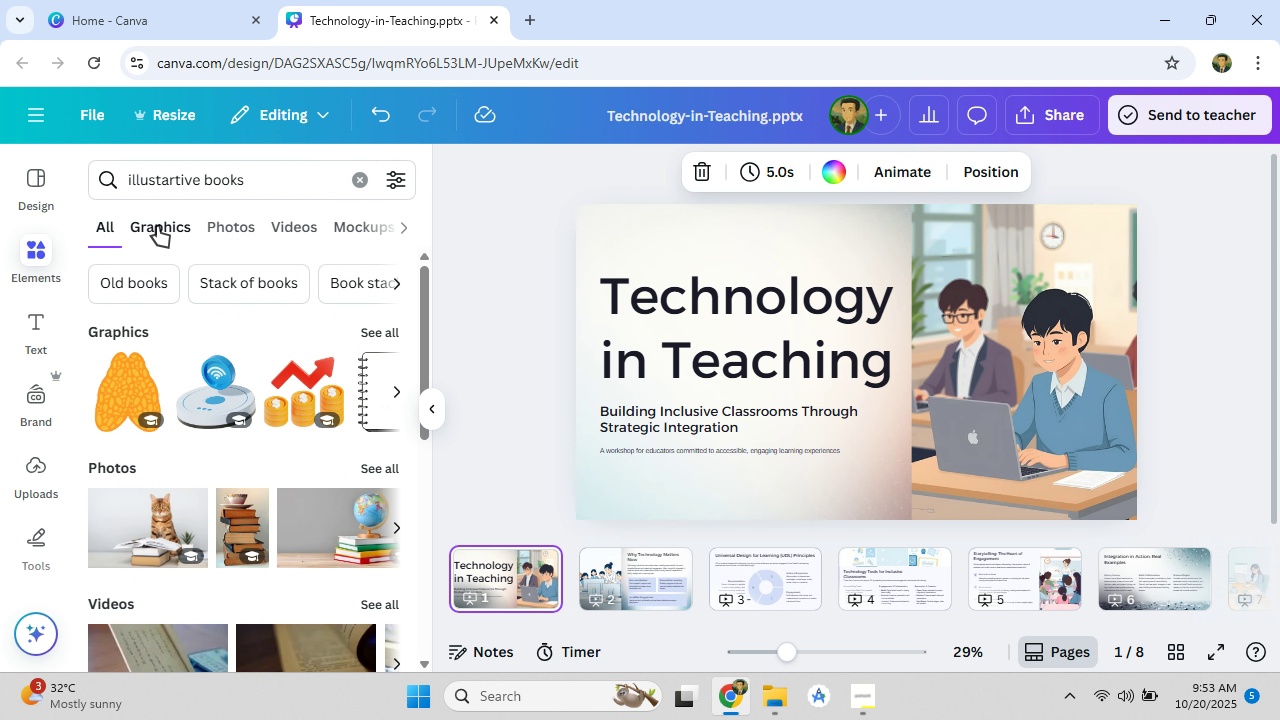 
left_click([157, 226])
 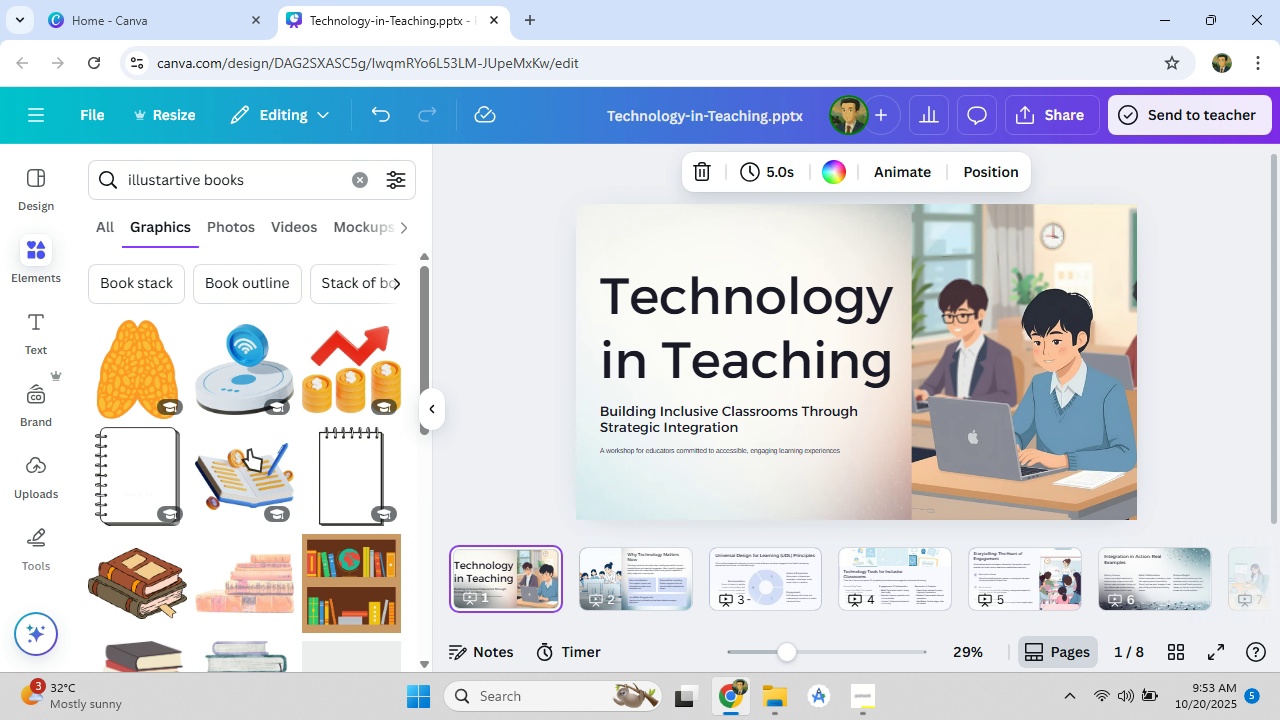 
scroll: coordinate [248, 517], scroll_direction: down, amount: 3.0
 